 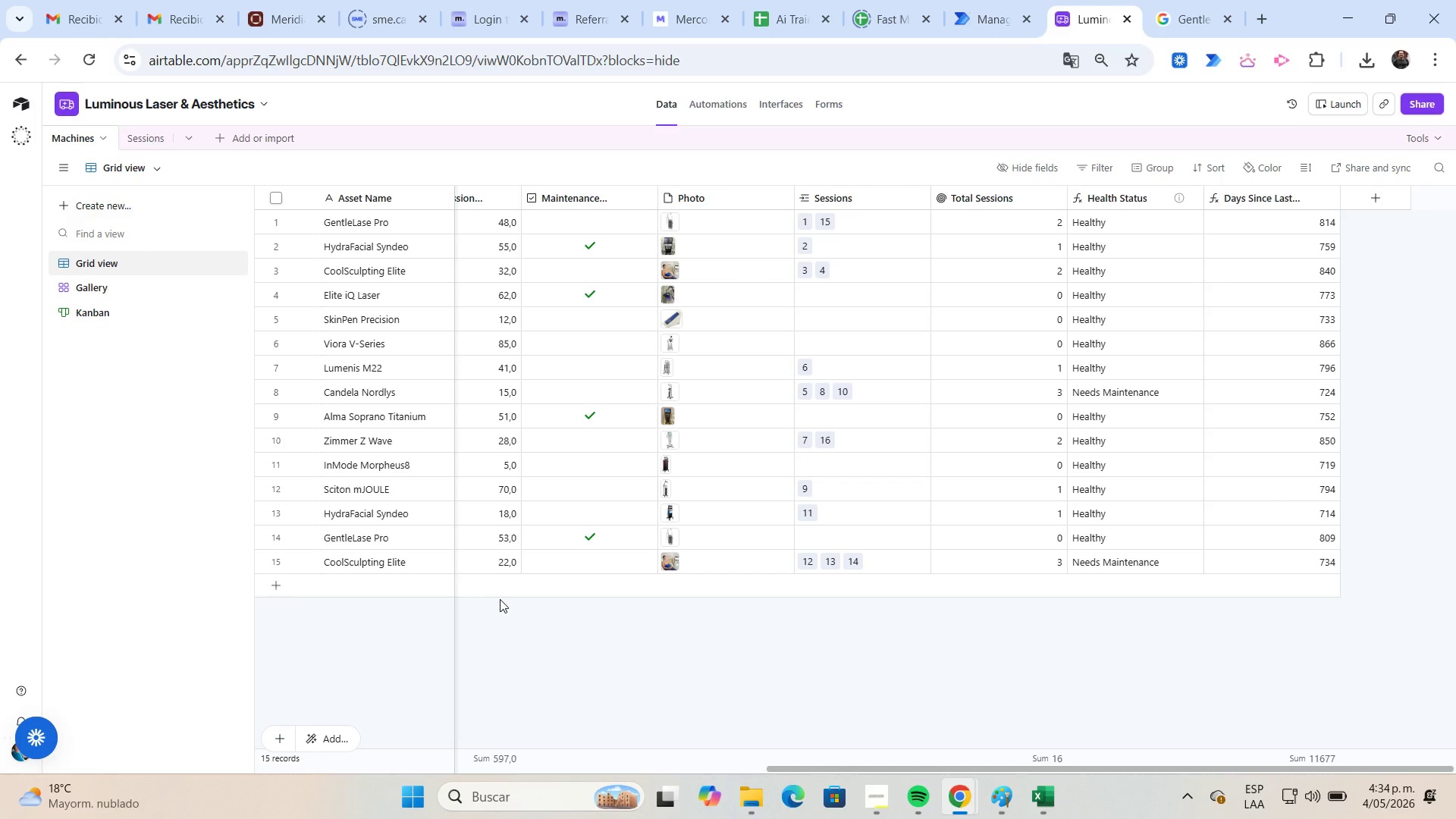 
key(Meta+Shift+S)
 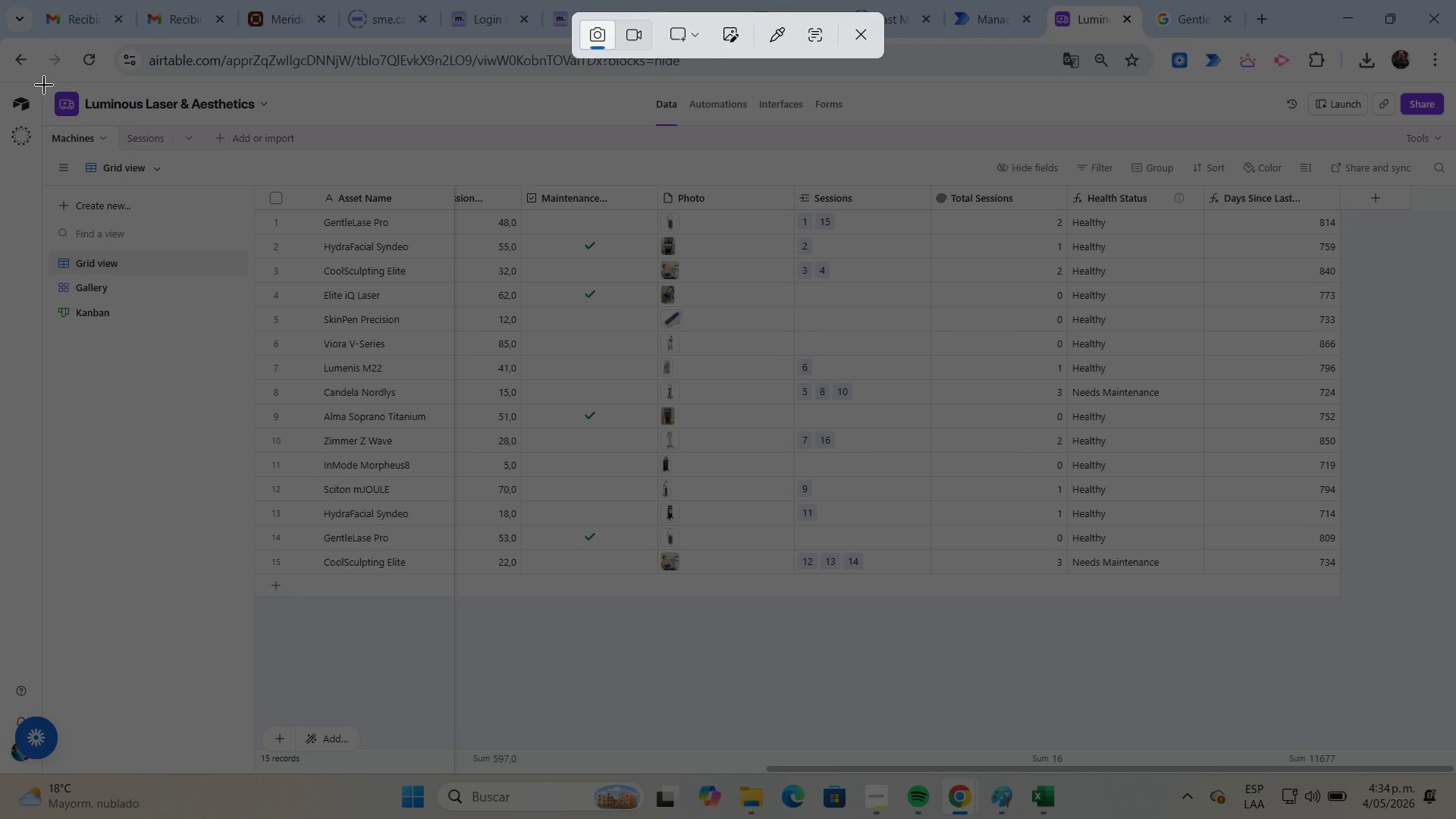 
left_click_drag(start_coordinate=[42, 85], to_coordinate=[1452, 756])
 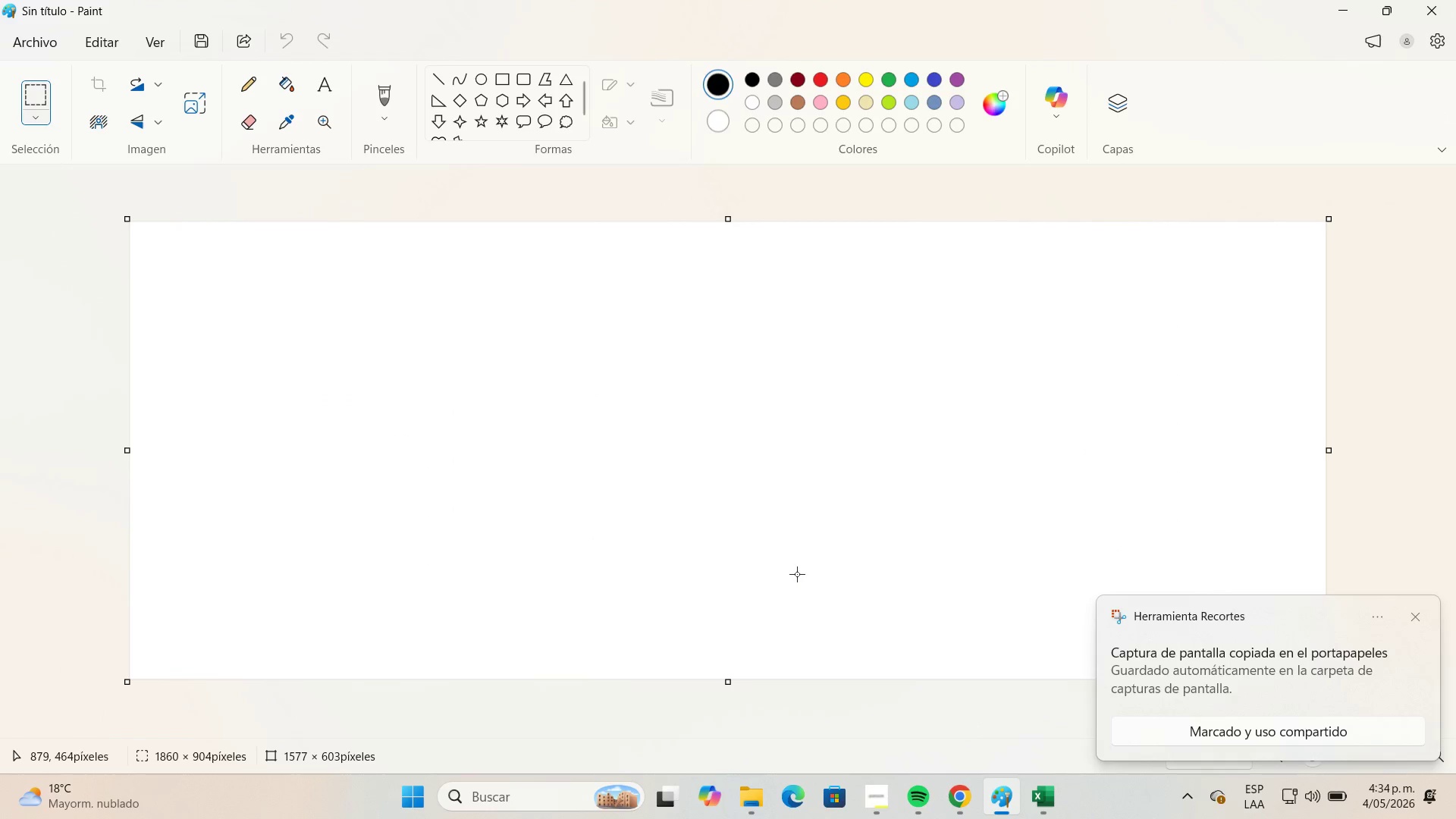 
left_click([59, 44])
 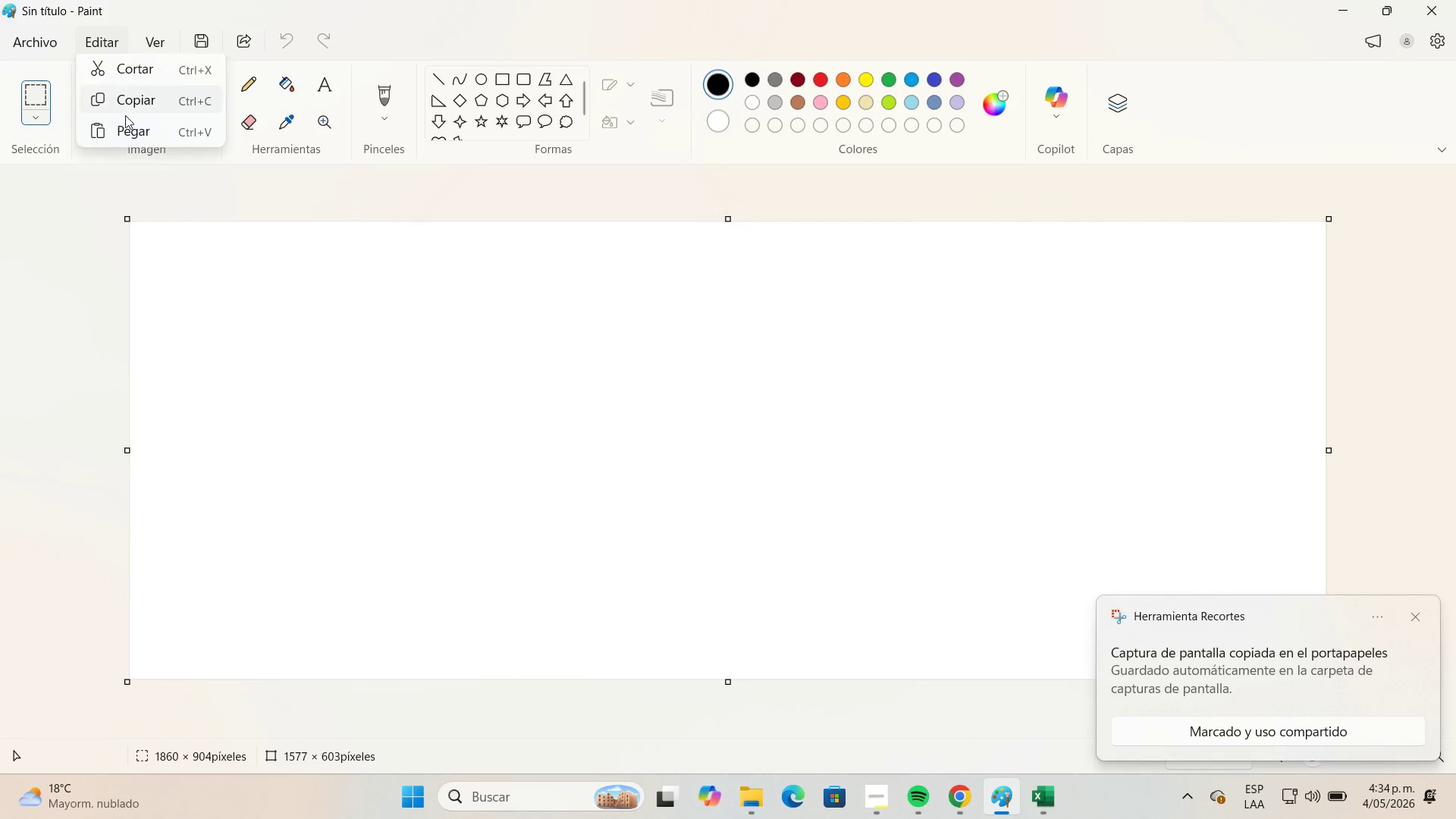 
mouse_move([58, 70])
 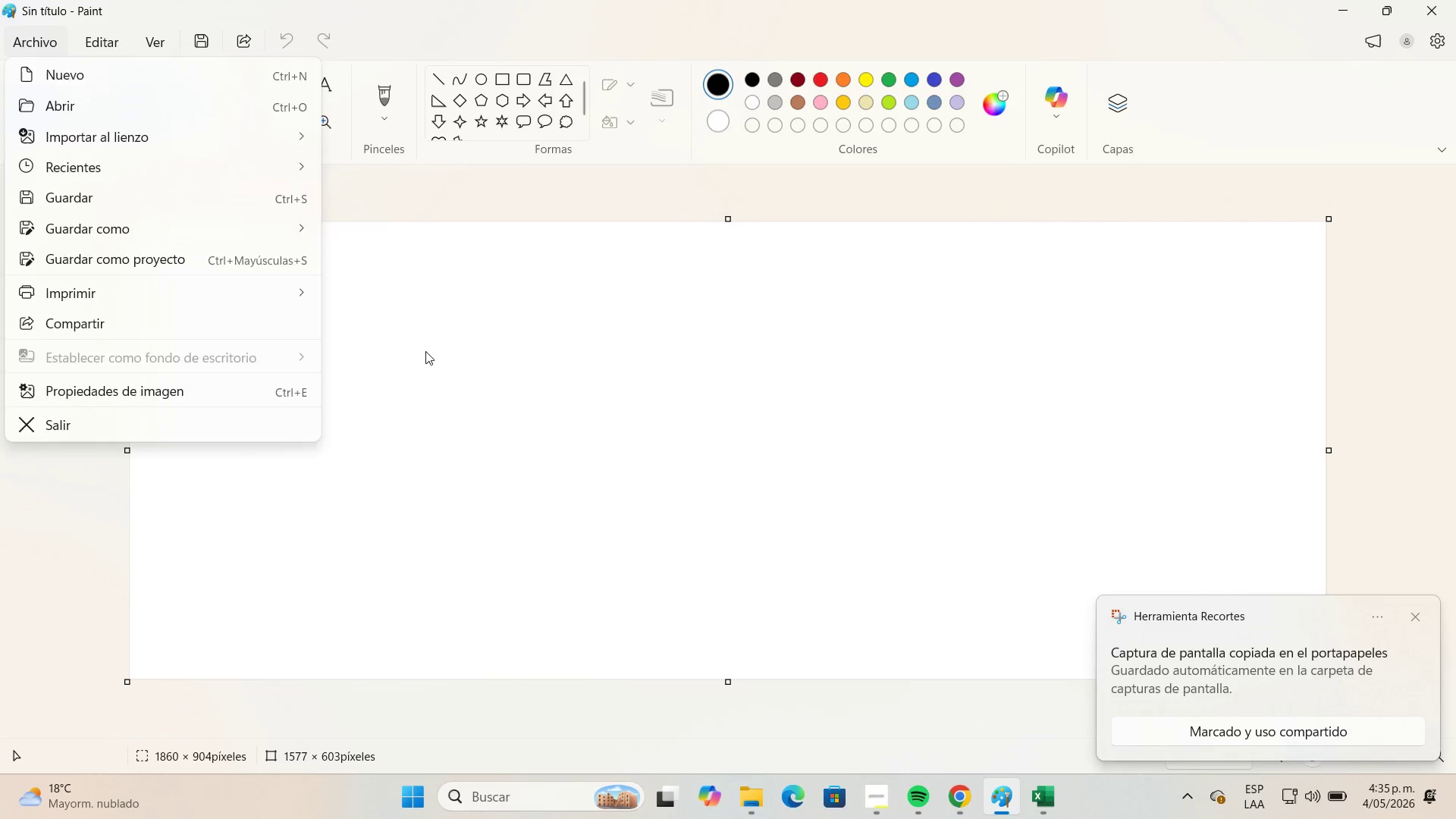 
left_click([425, 351])
 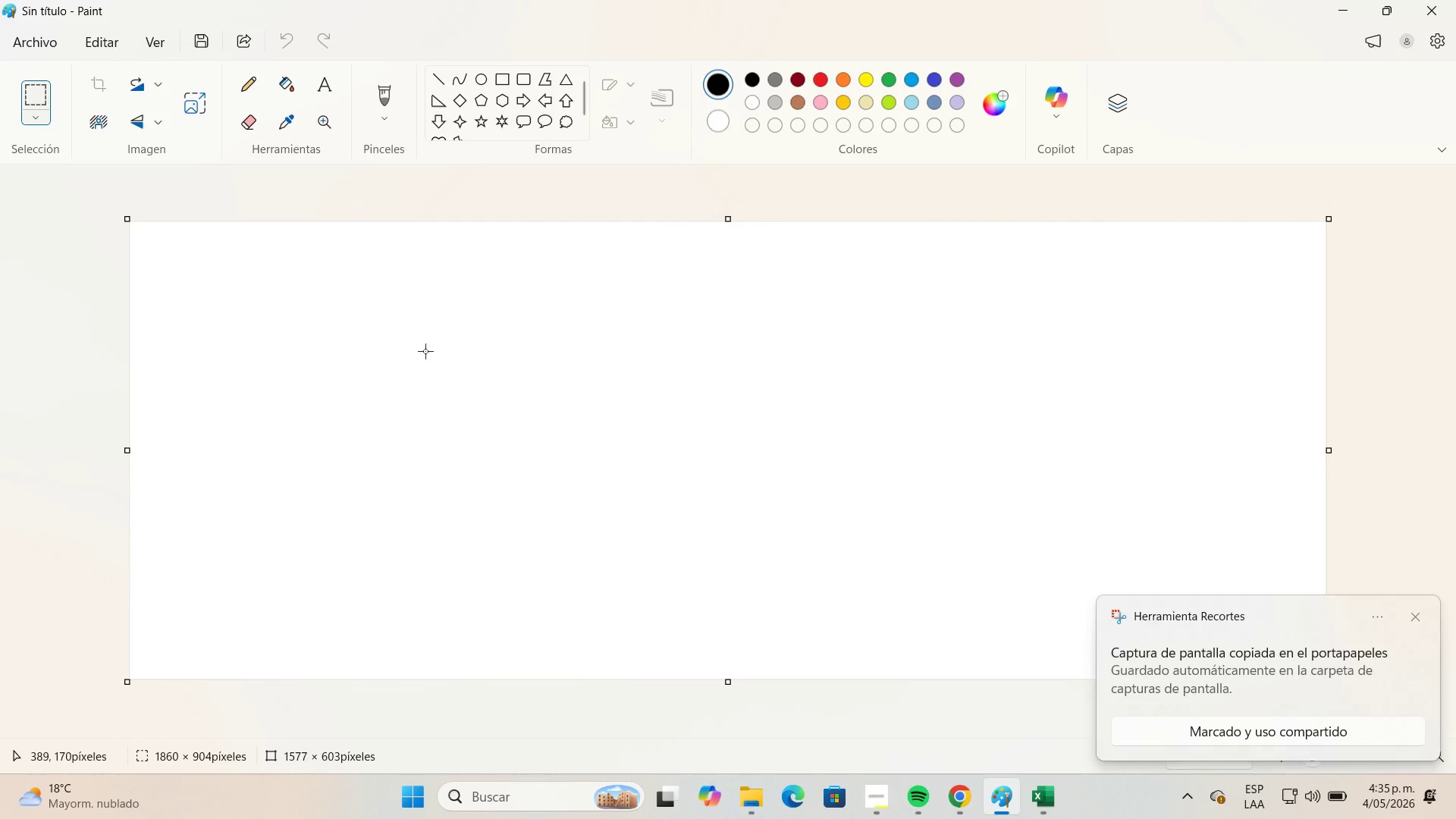 
key(Control+V)
 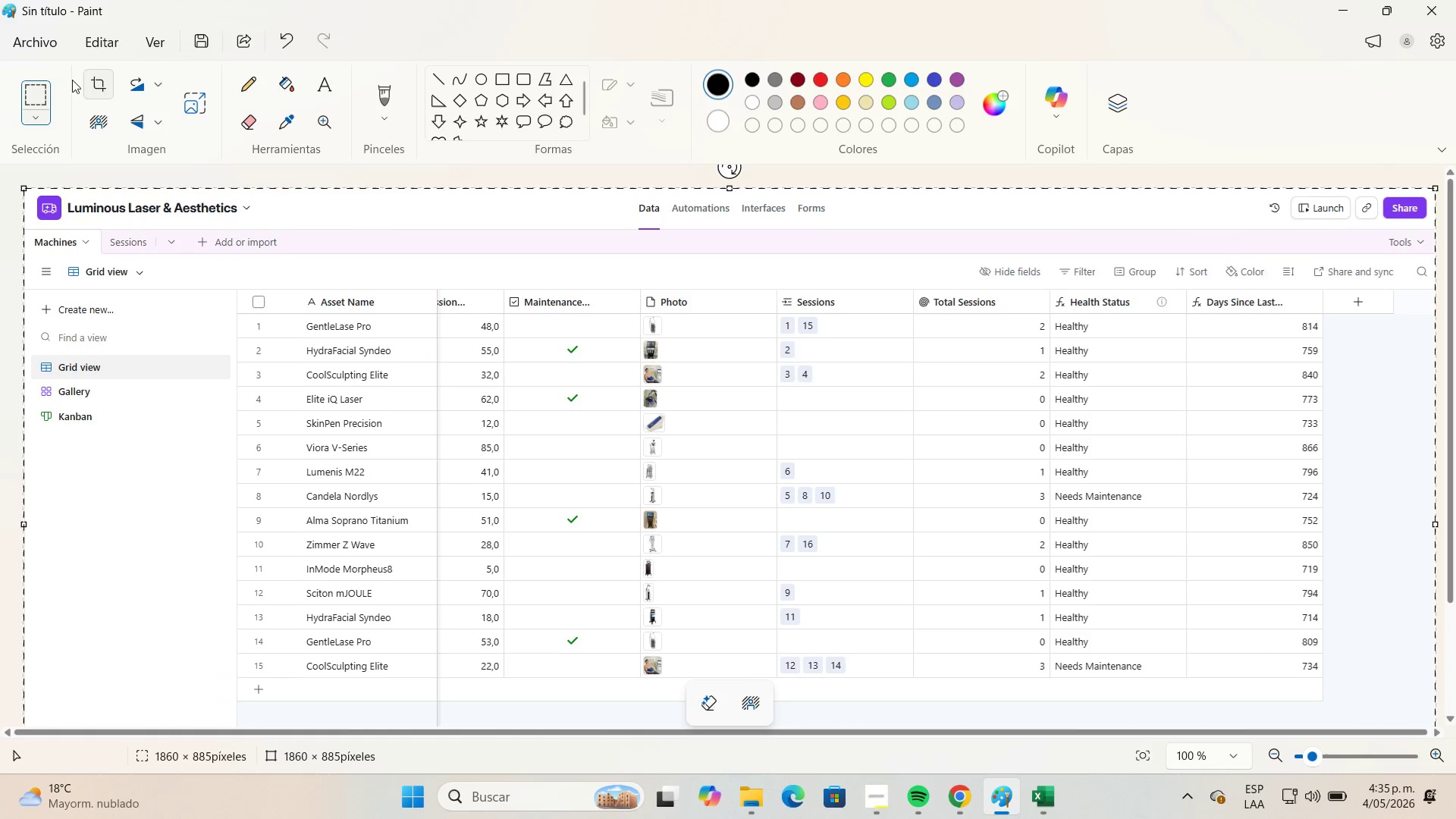 
left_click([43, 48])
 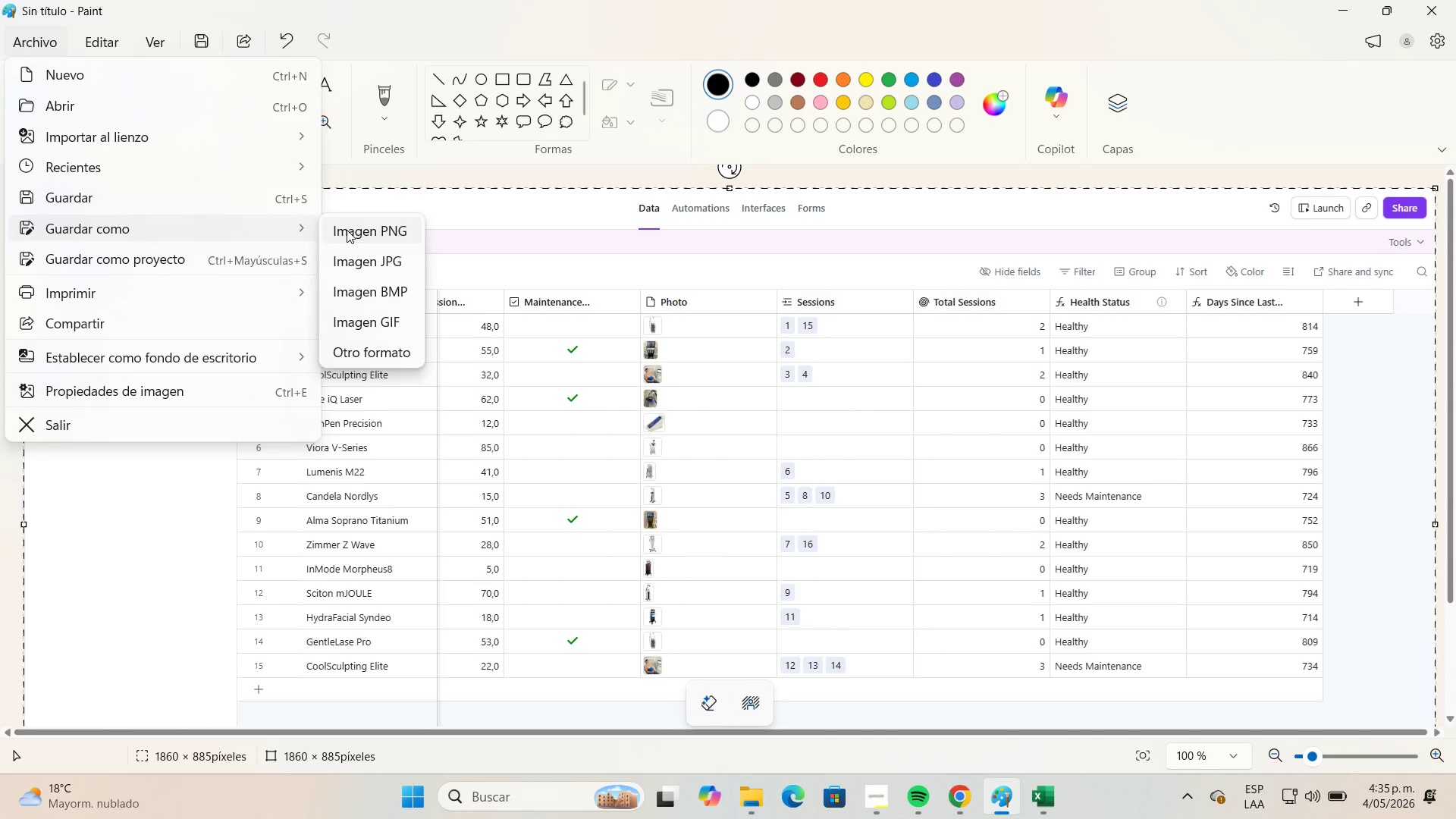 
left_click([372, 254])
 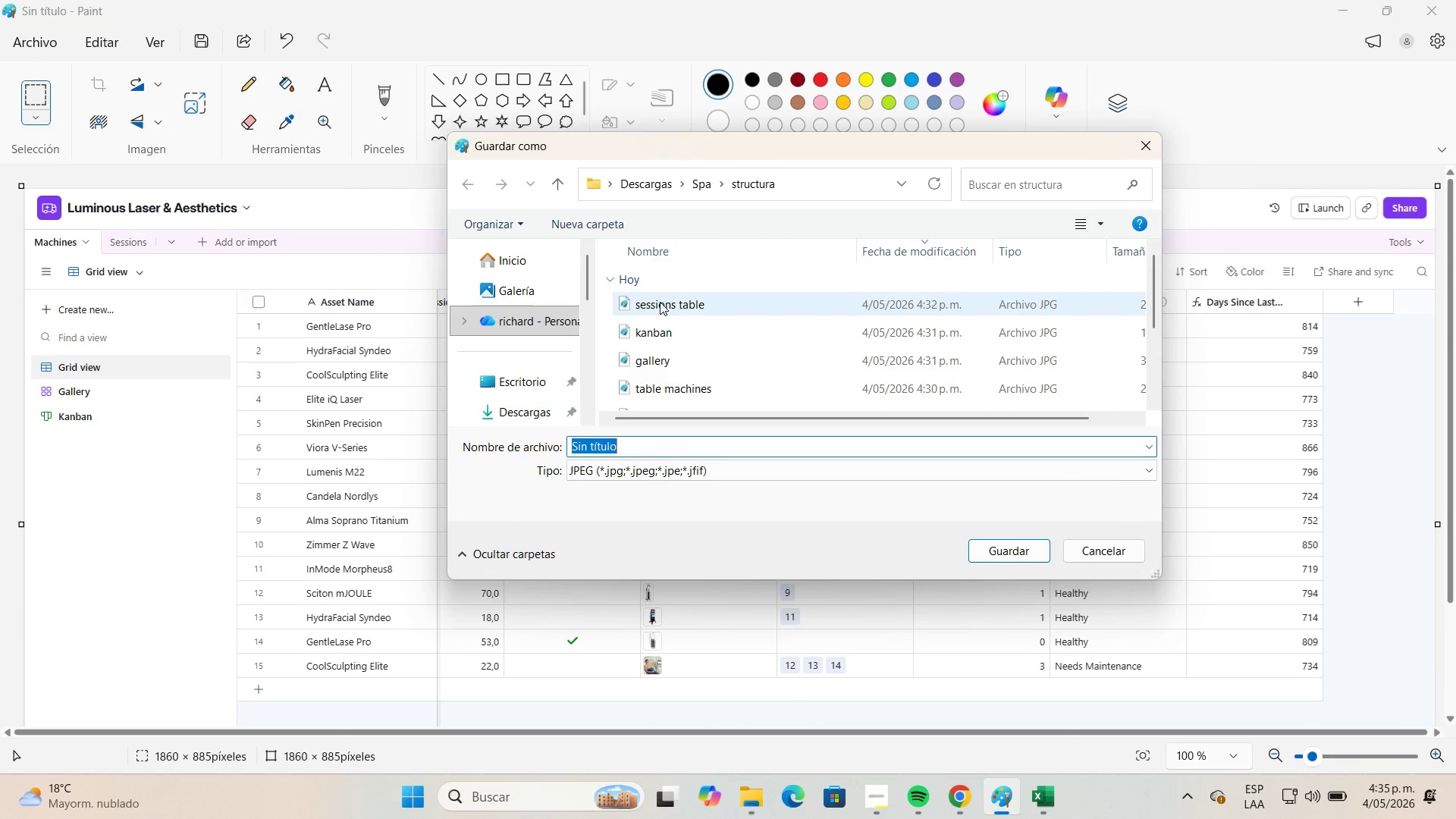 
wait(5.3)
 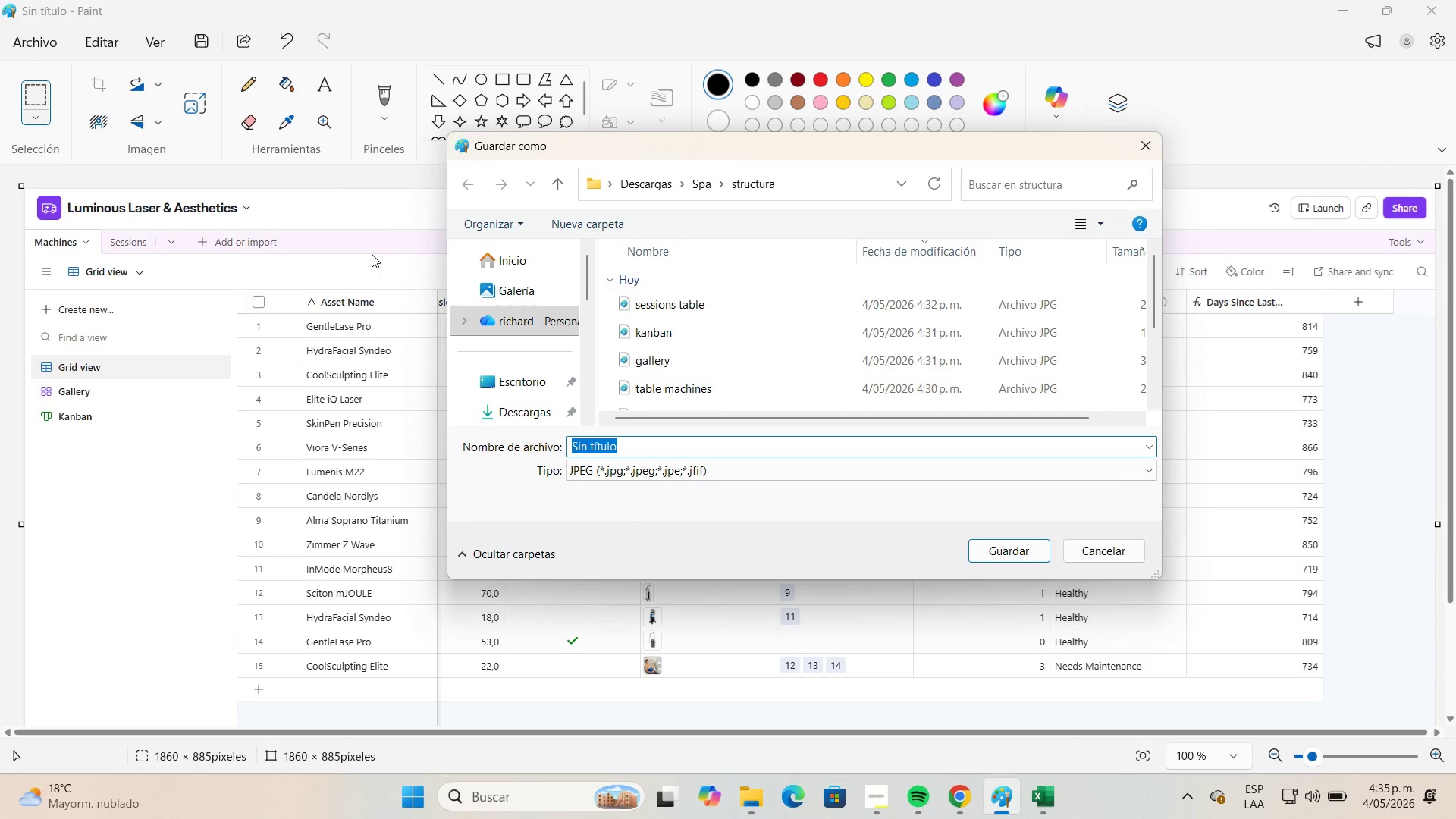 
left_click([674, 388])
 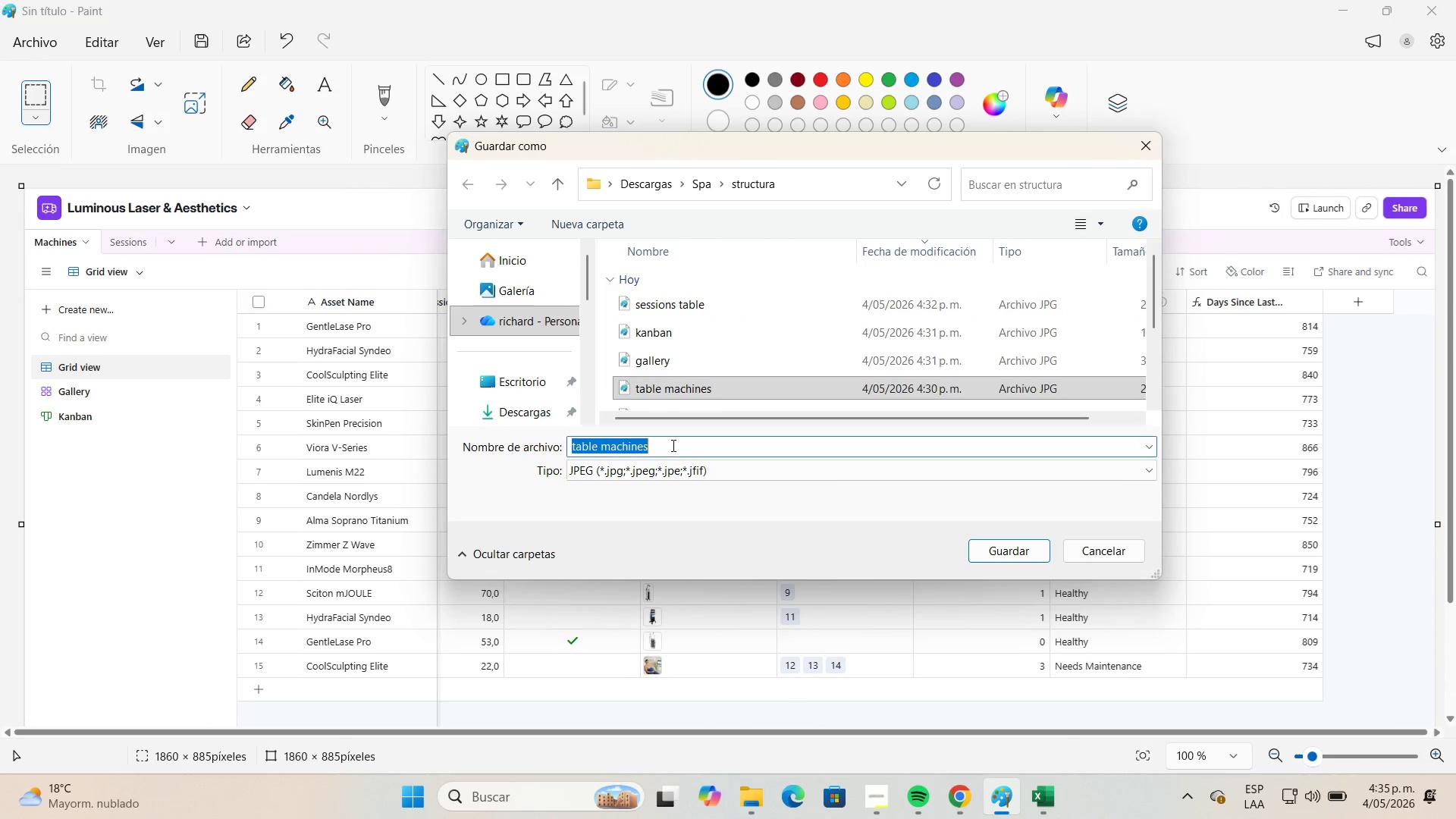 
double_click([672, 445])
 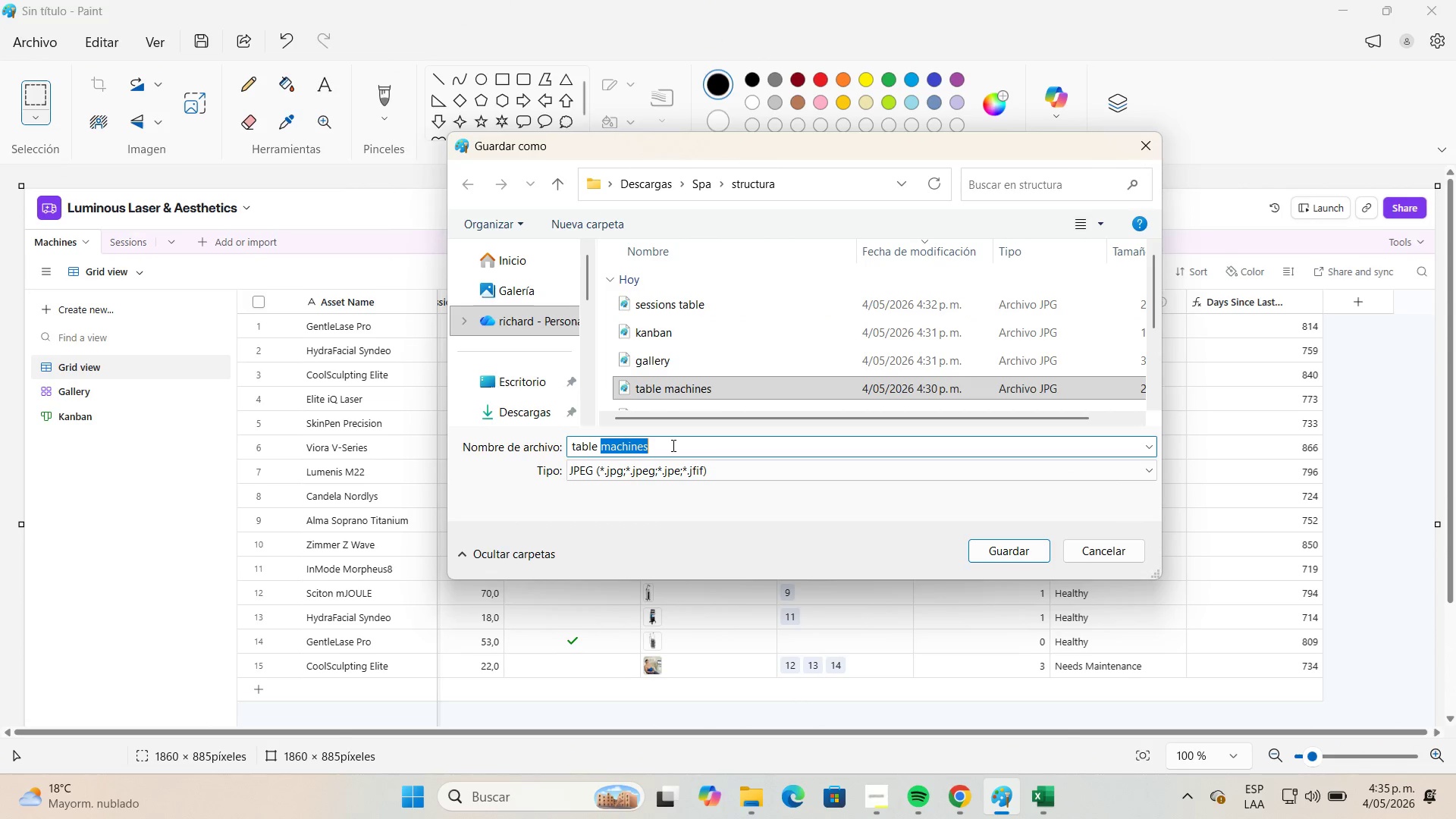 
triple_click([672, 445])
 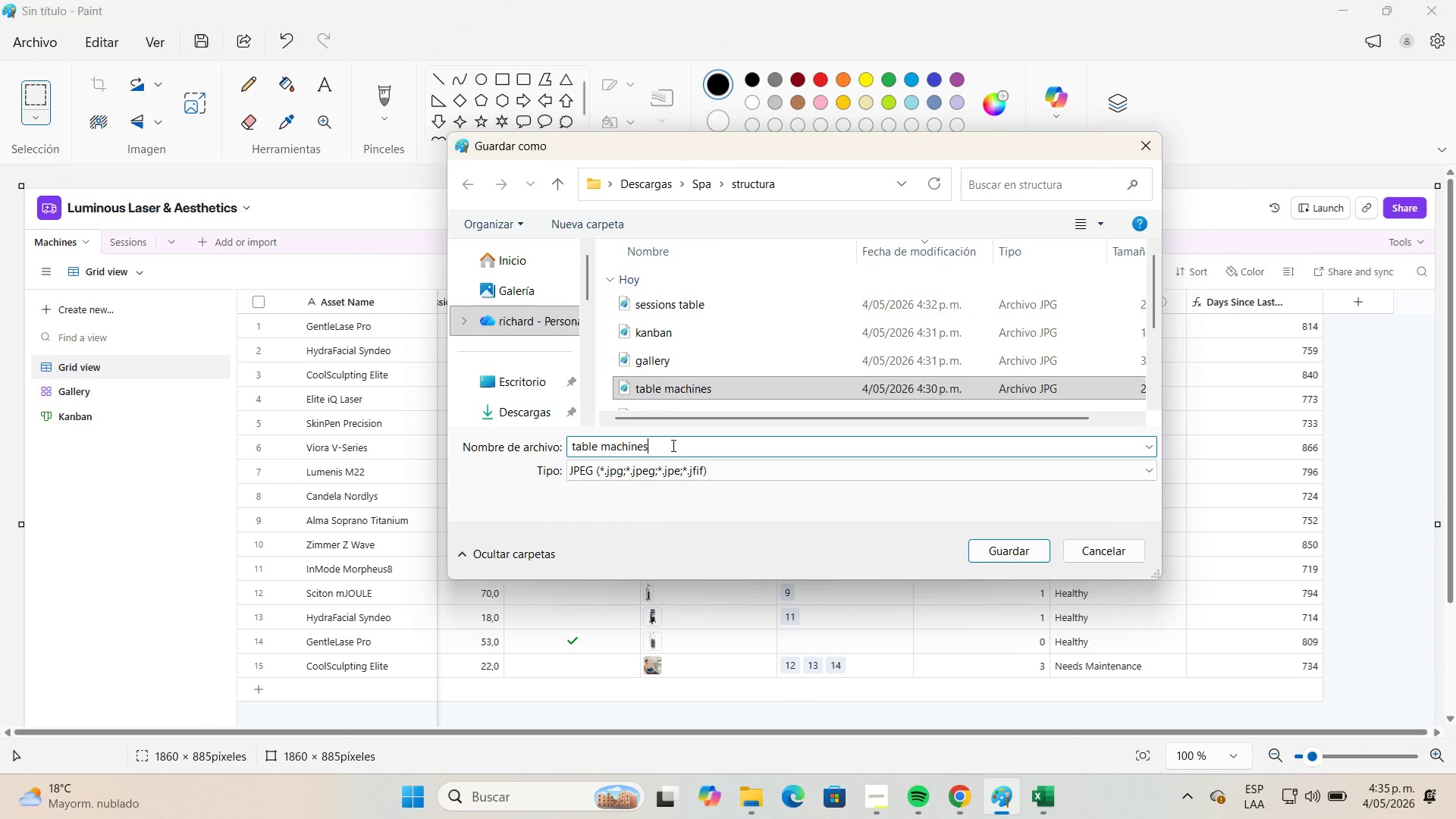 
key(Space)
 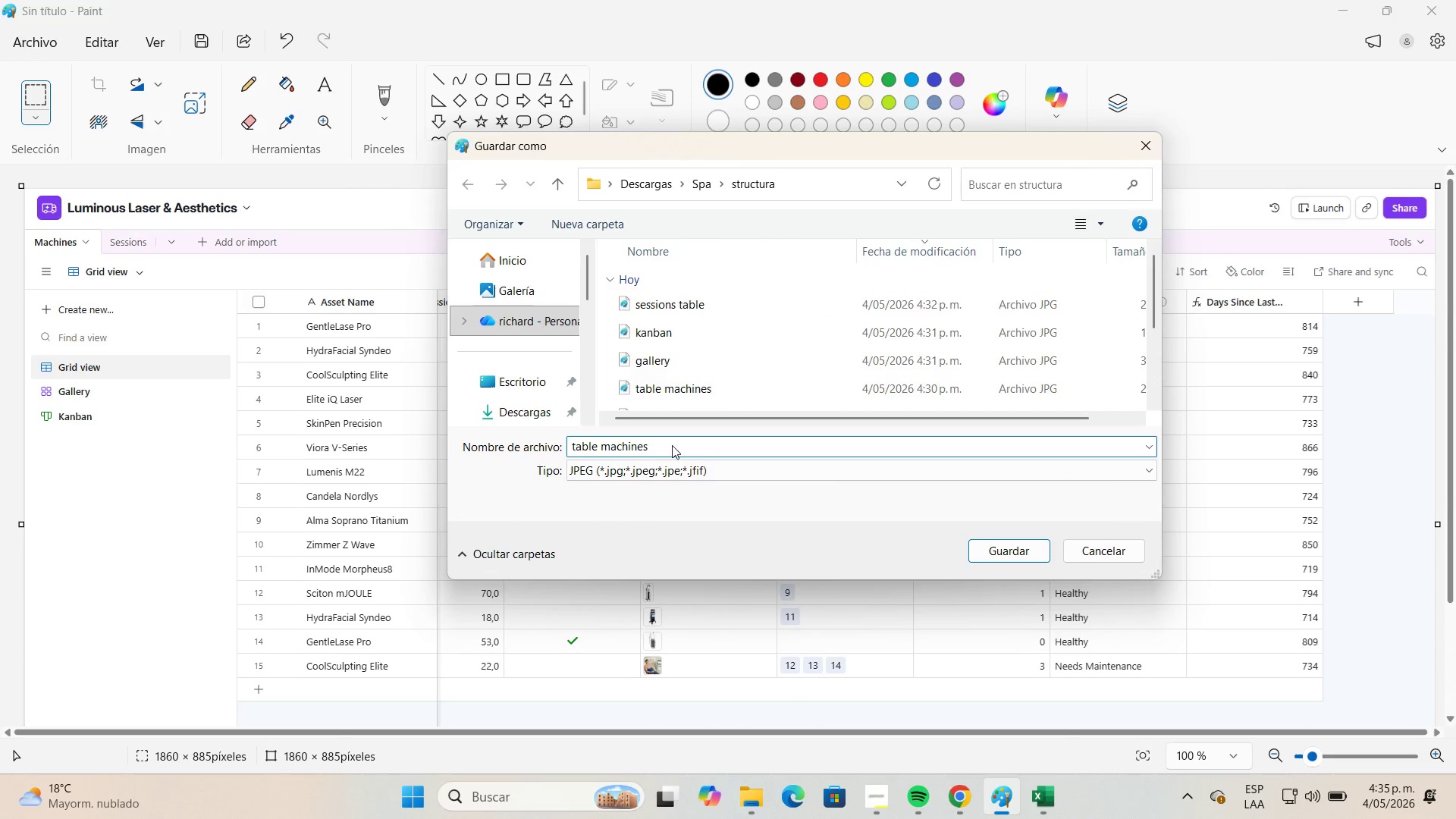 
key(Numpad2)
 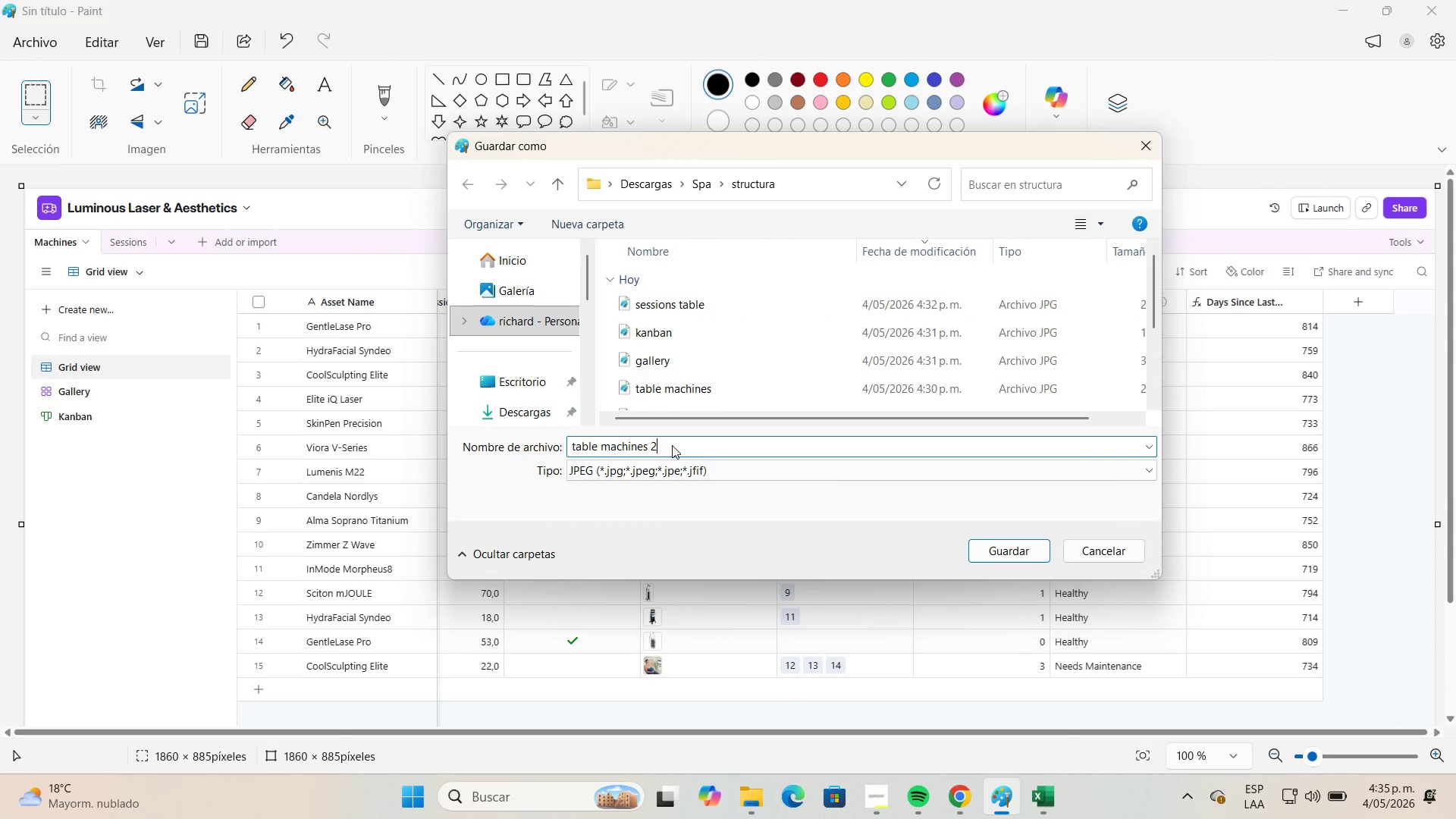 
key(NumpadEnter)
 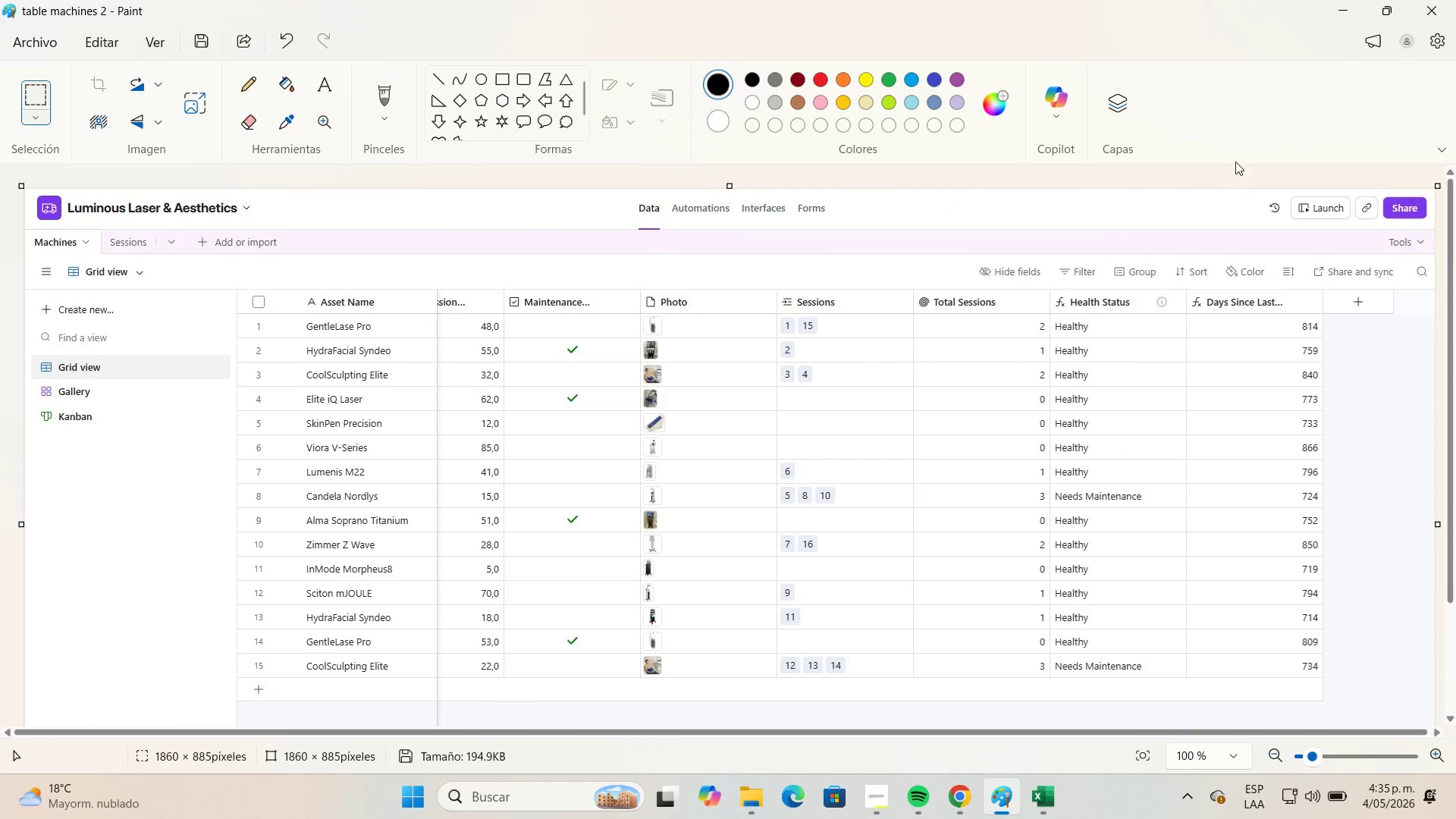 
wait(7.8)
 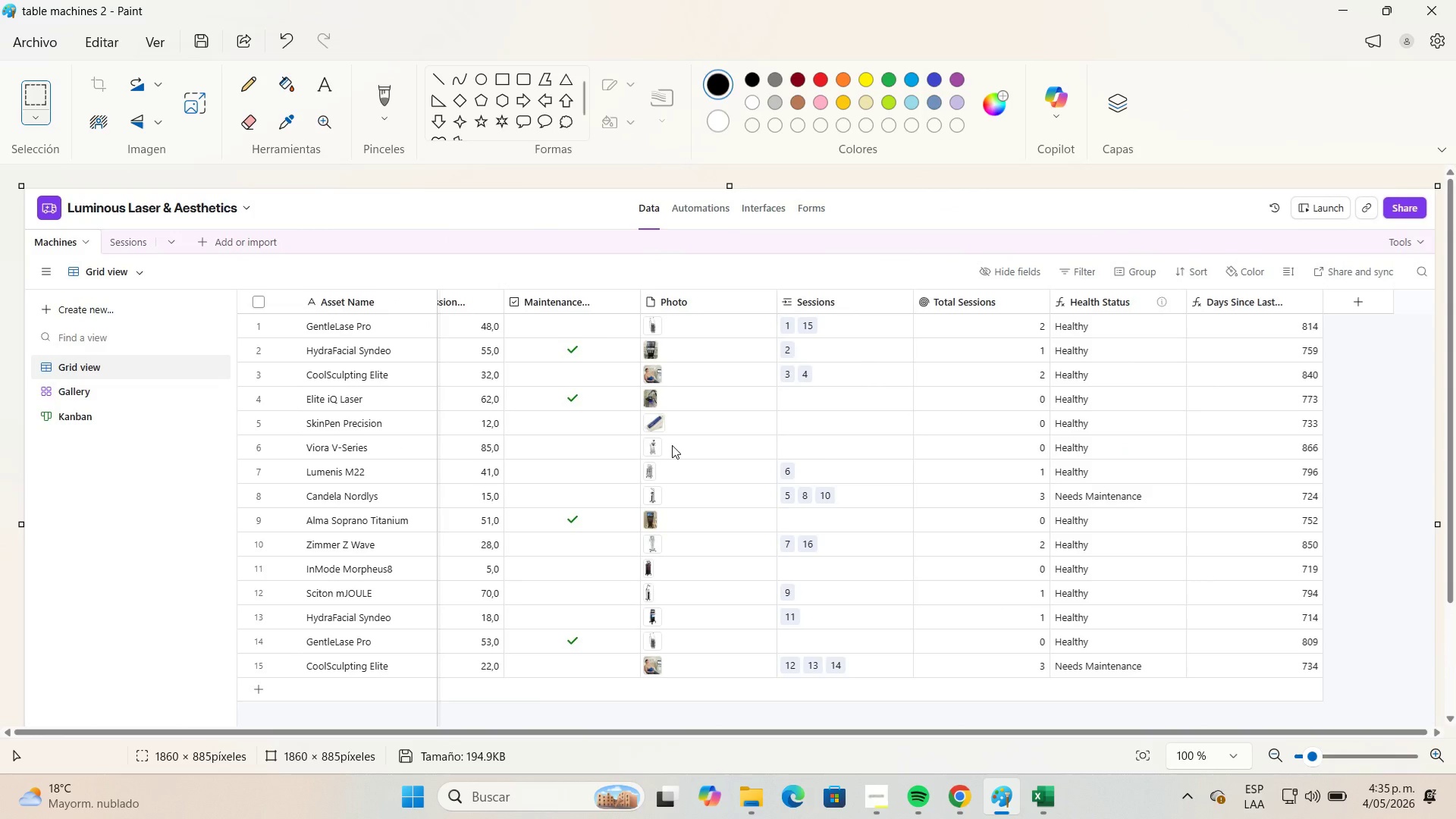 
left_click([56, 47])
 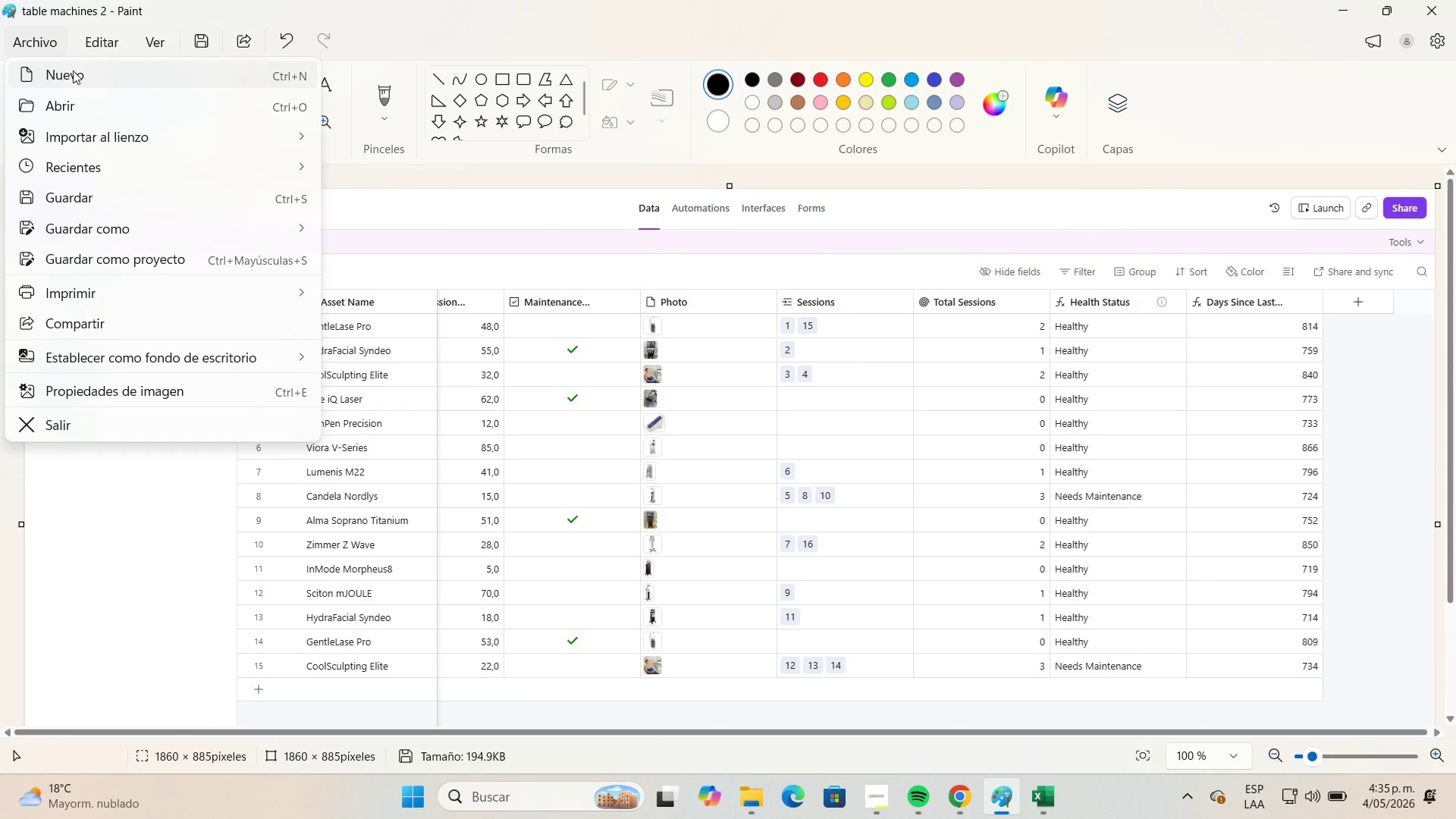 
left_click([73, 71])
 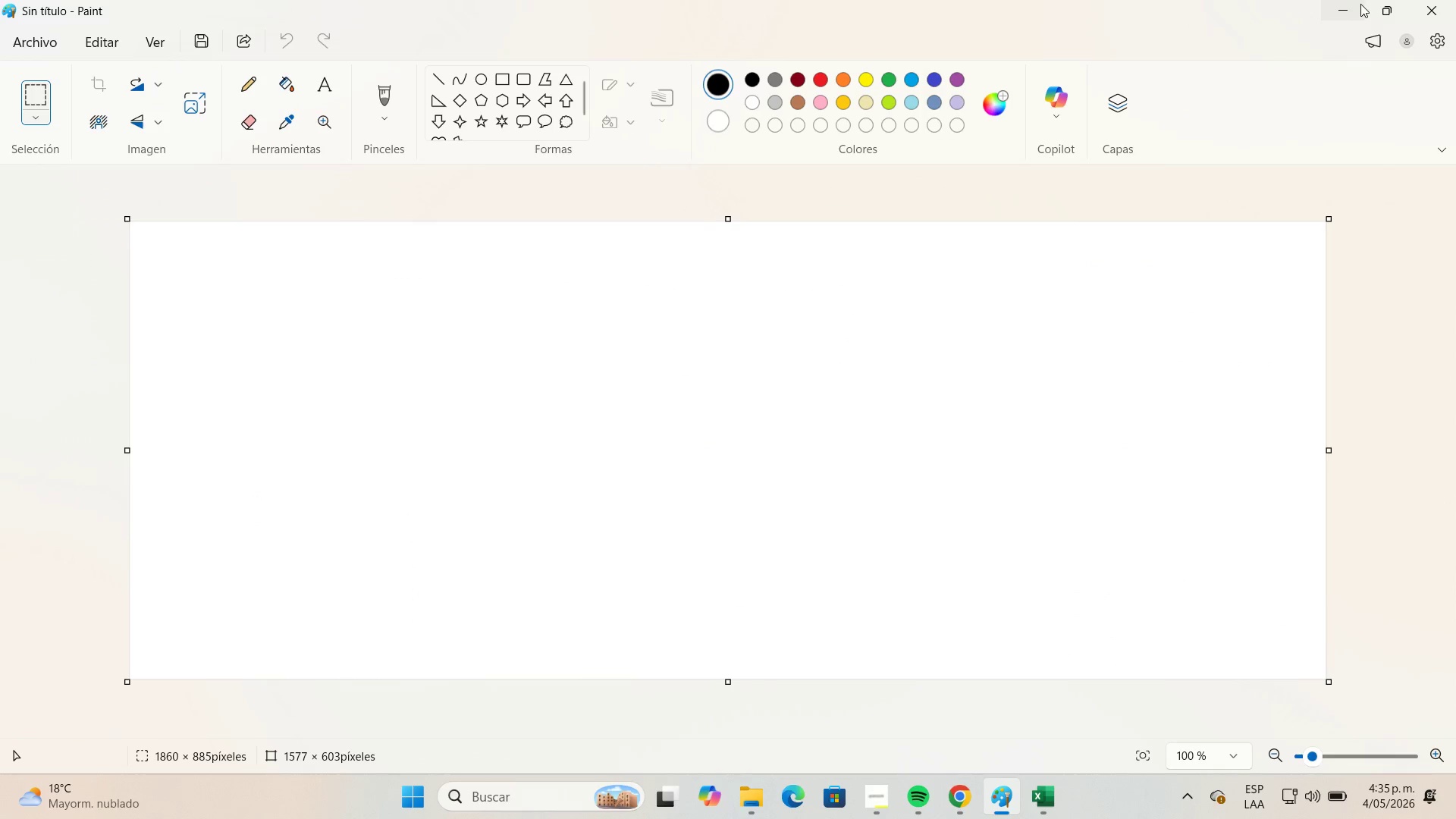 
left_click([1352, 6])
 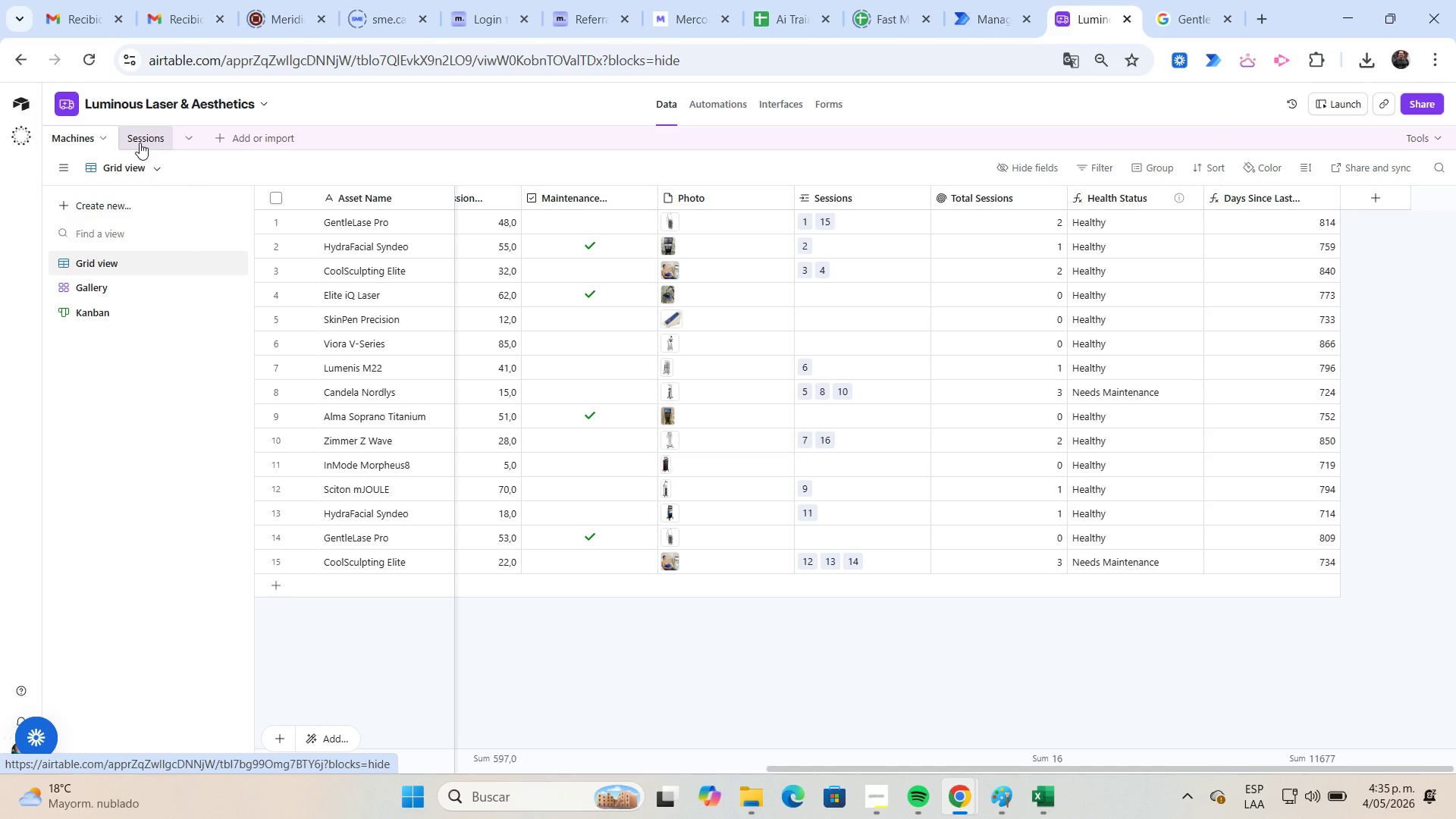 
wait(11.34)
 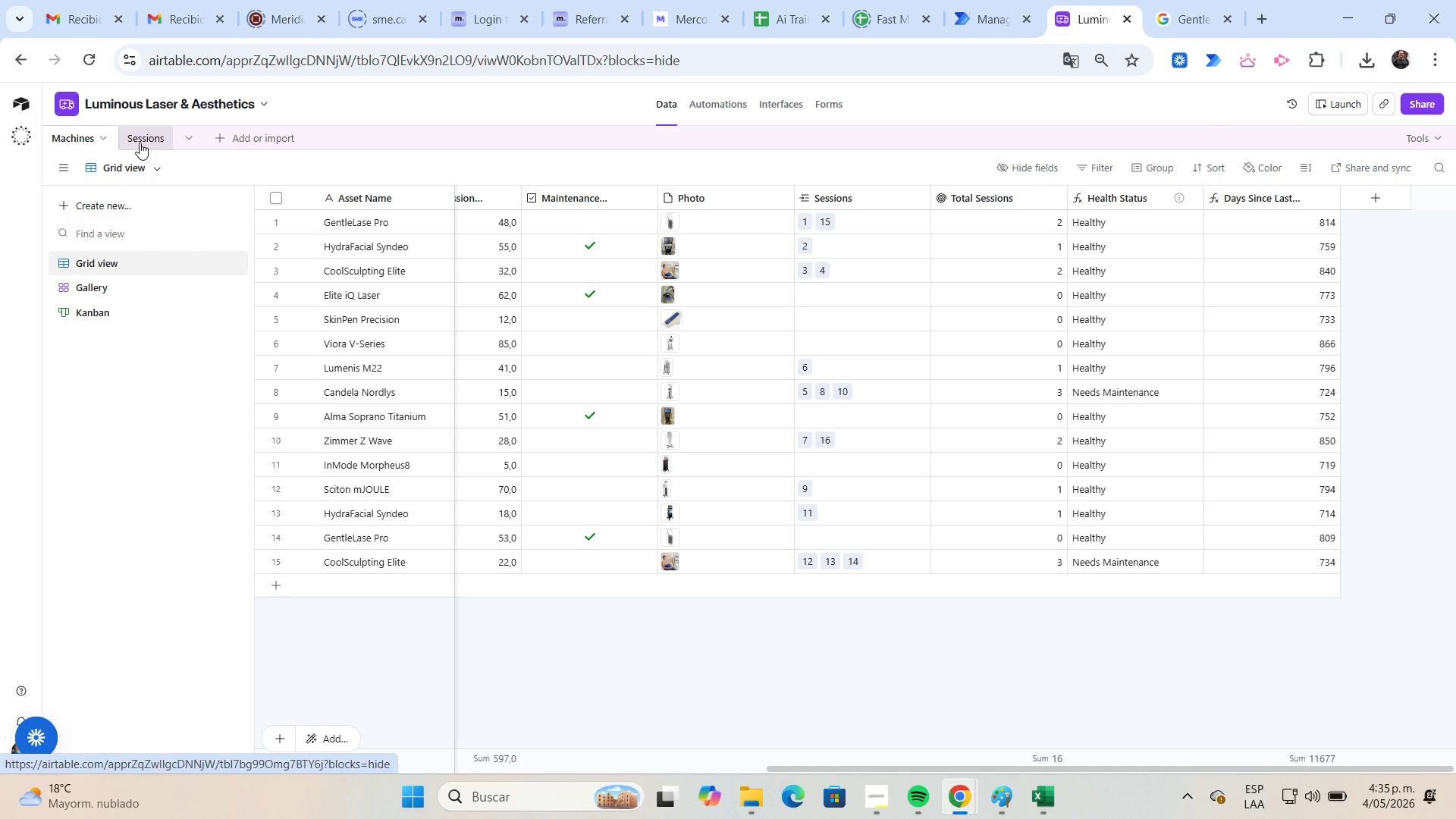 
left_click([140, 143])
 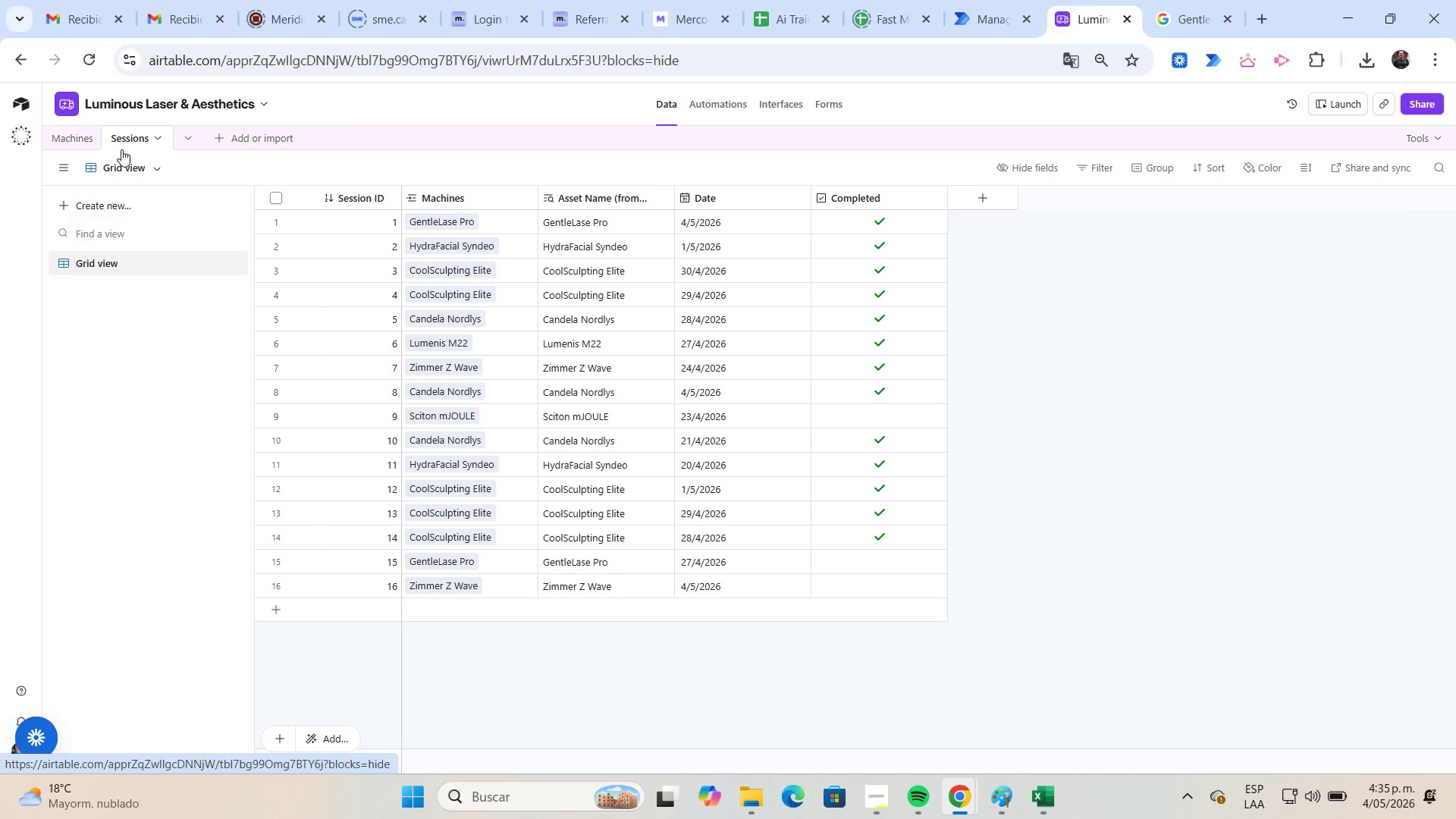 
left_click([76, 145])
 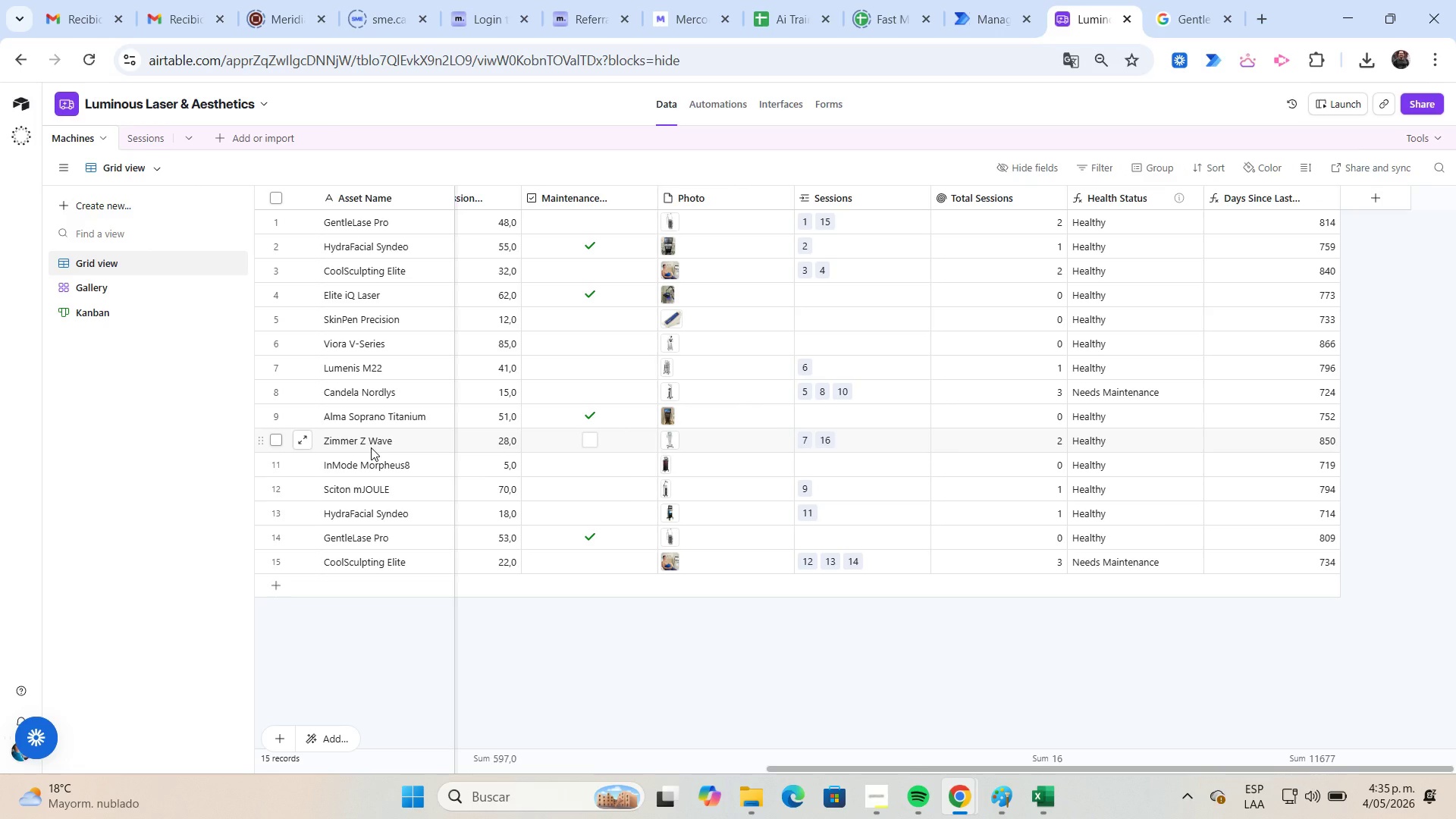 
wait(5.28)
 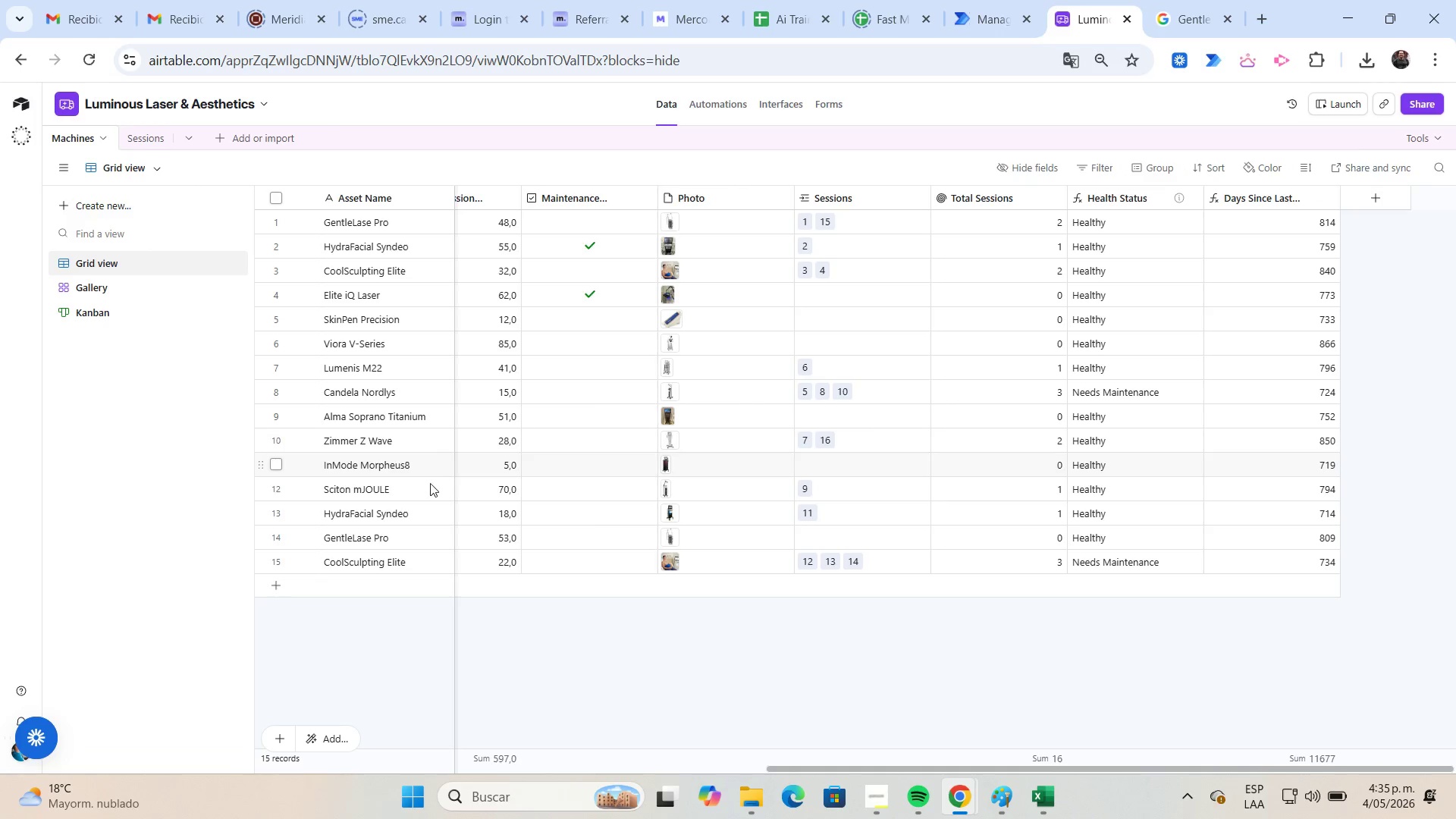 
left_click([271, 439])
 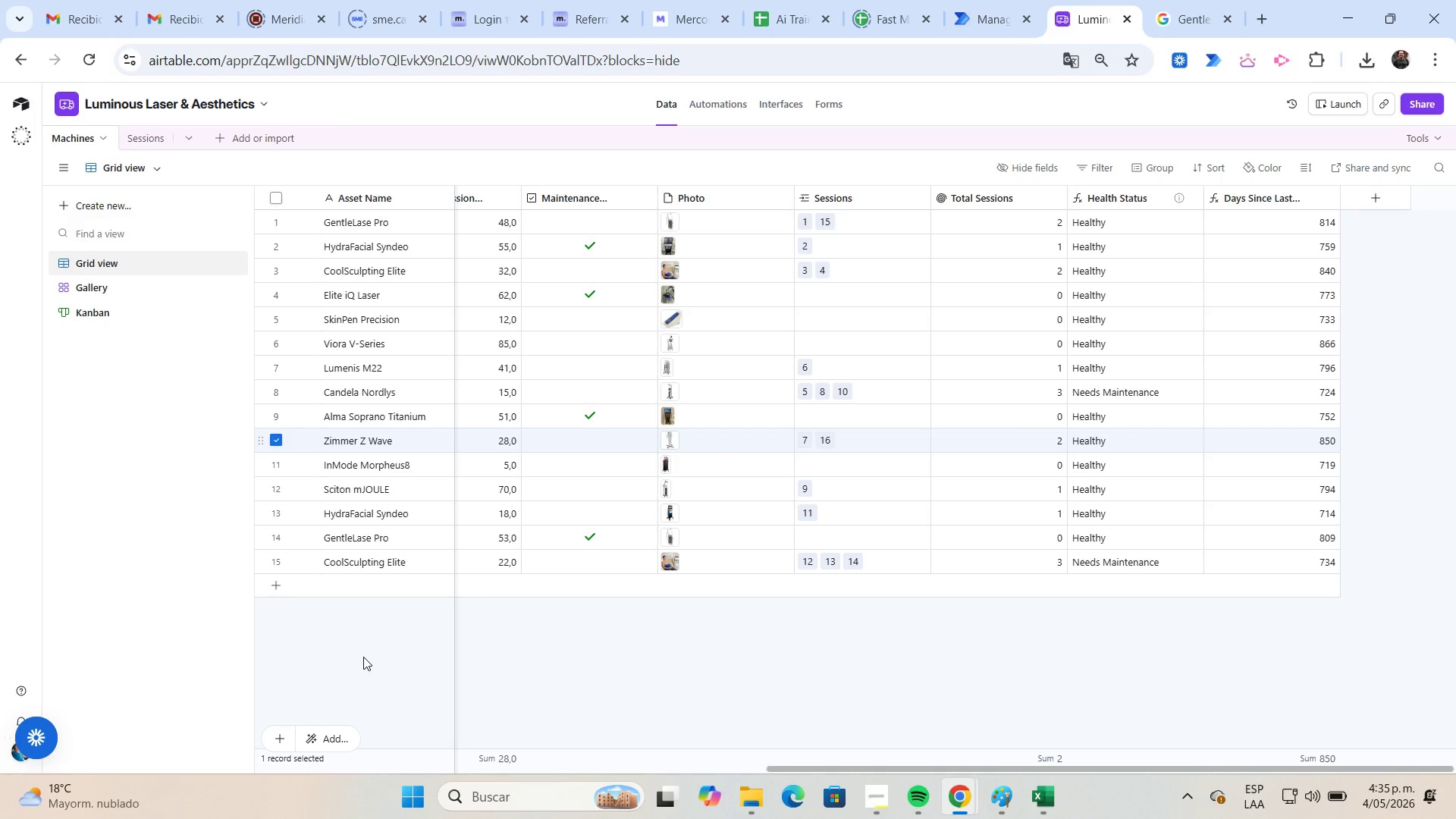 
key(Meta+Shift+S)
 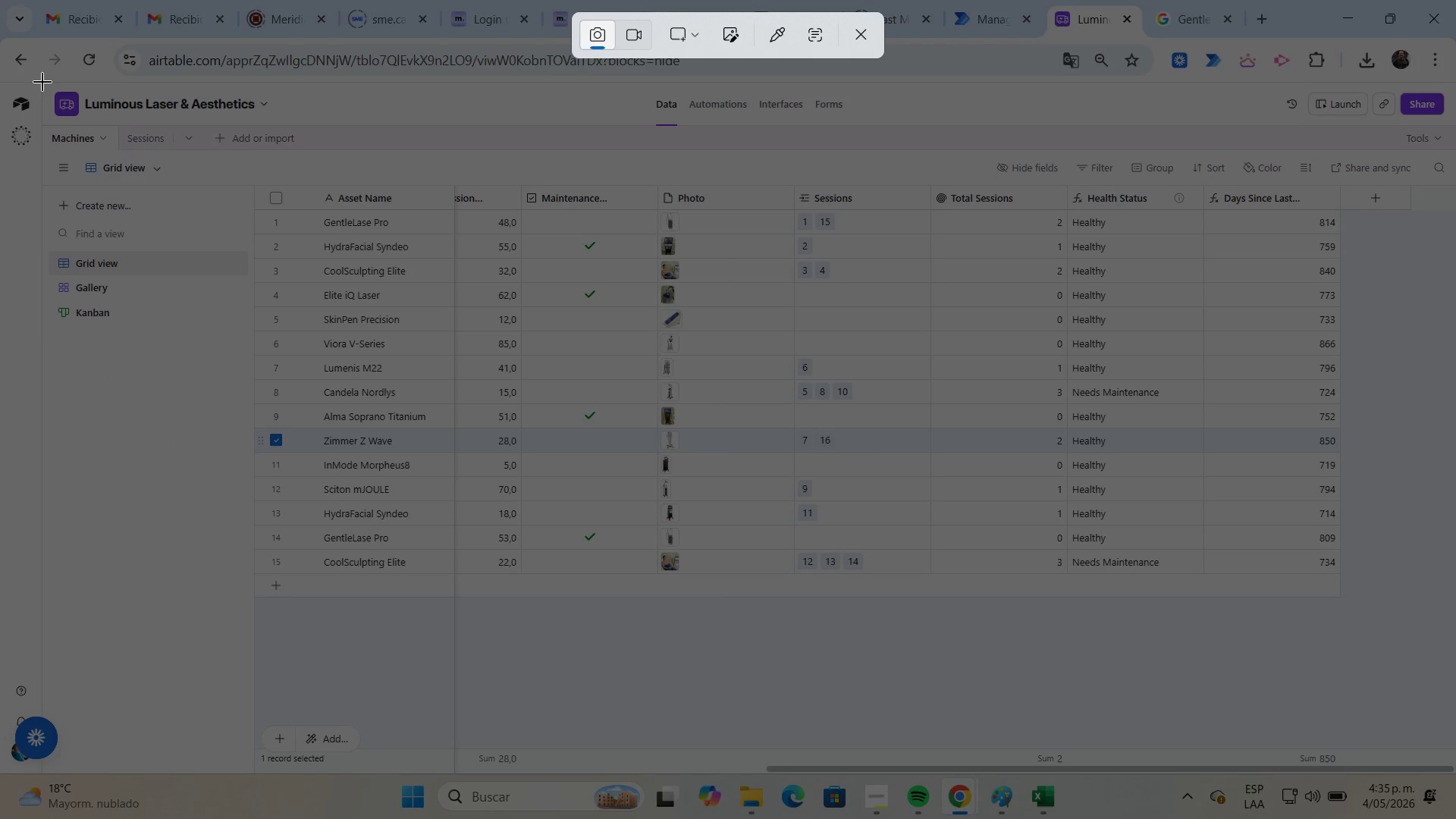 
left_click_drag(start_coordinate=[42, 82], to_coordinate=[1449, 757])
 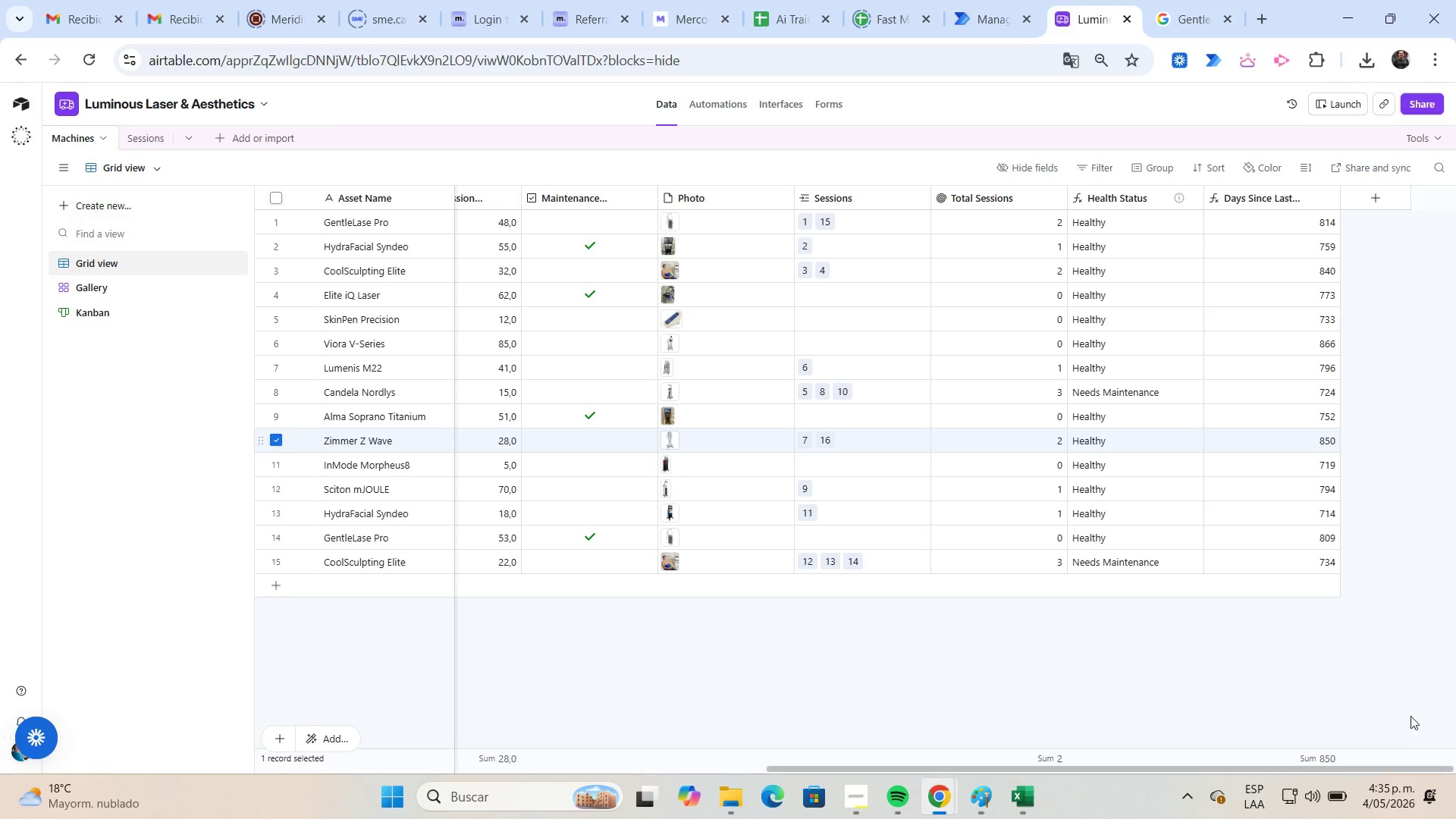 
mouse_move([1392, 698])
 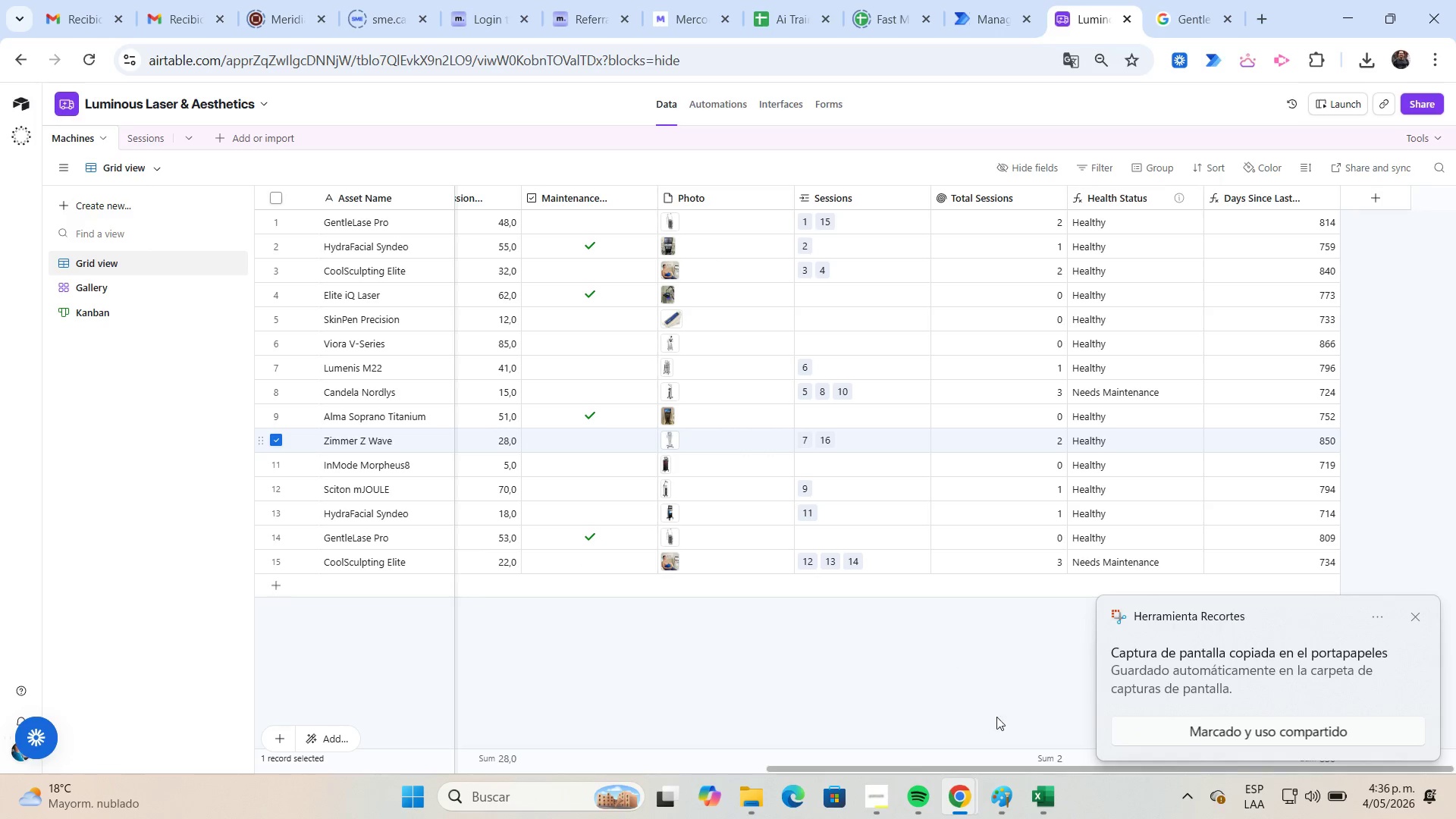 
left_click([997, 808])
 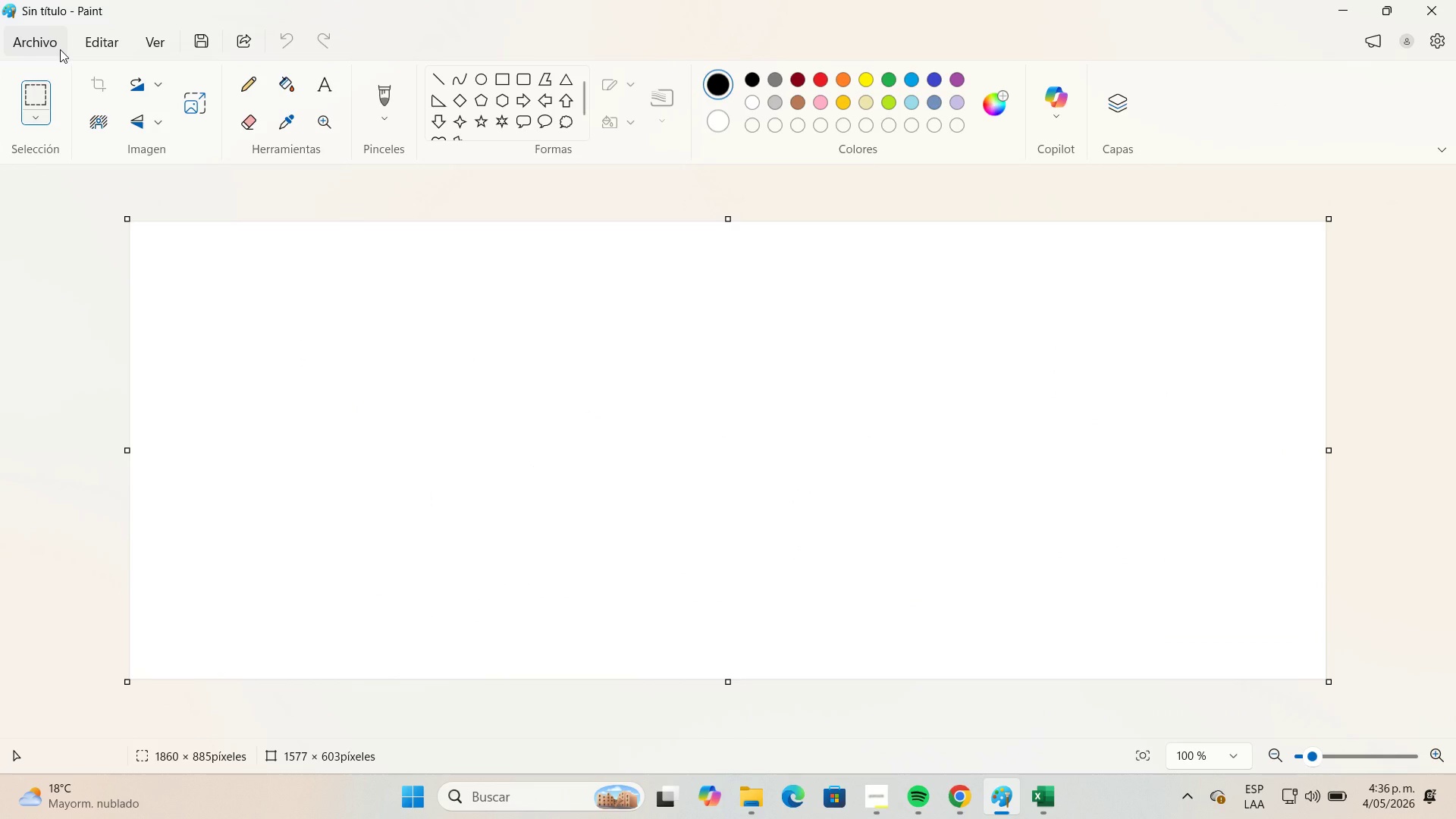 
left_click([60, 49])
 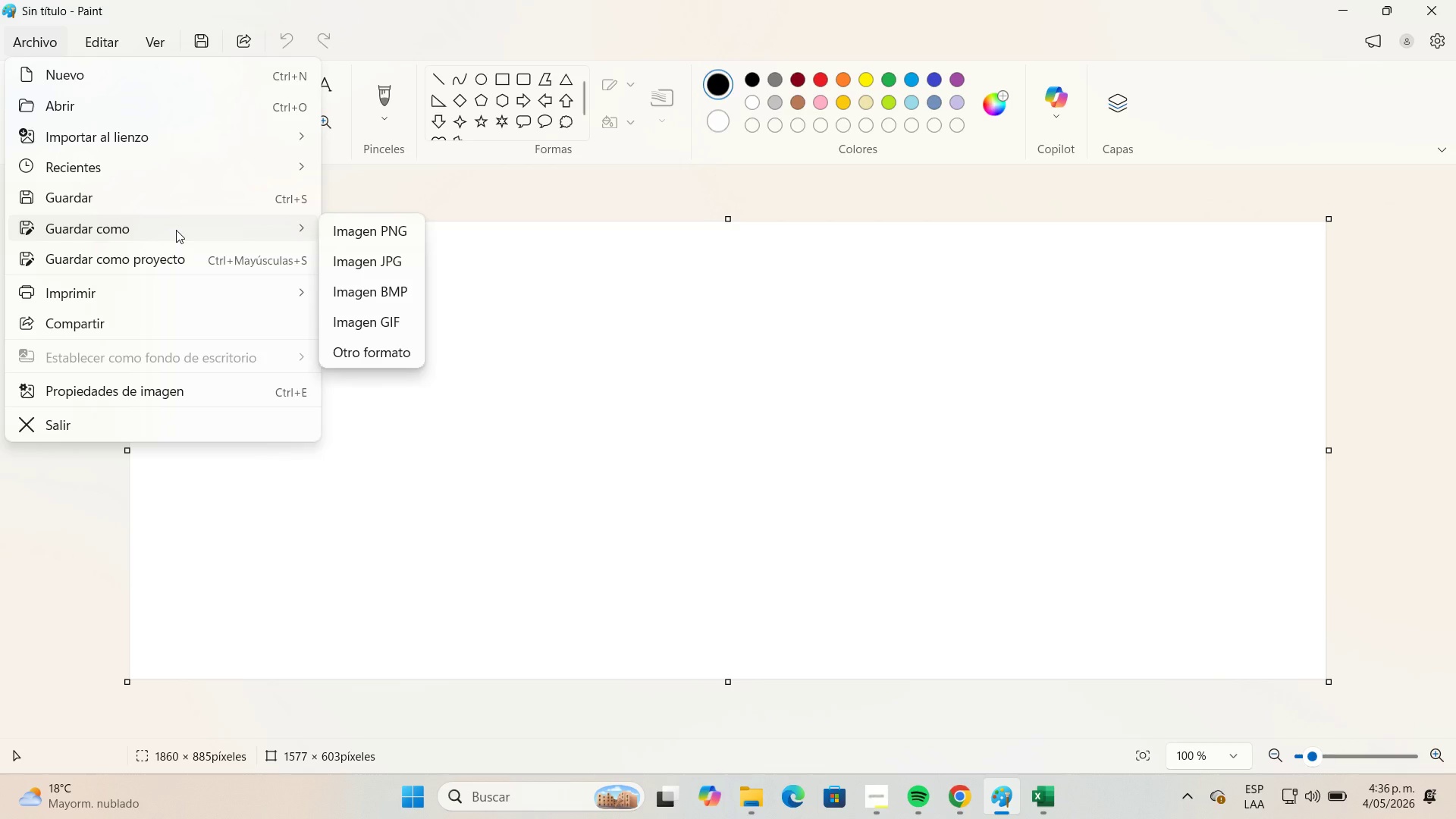 
left_click([665, 402])
 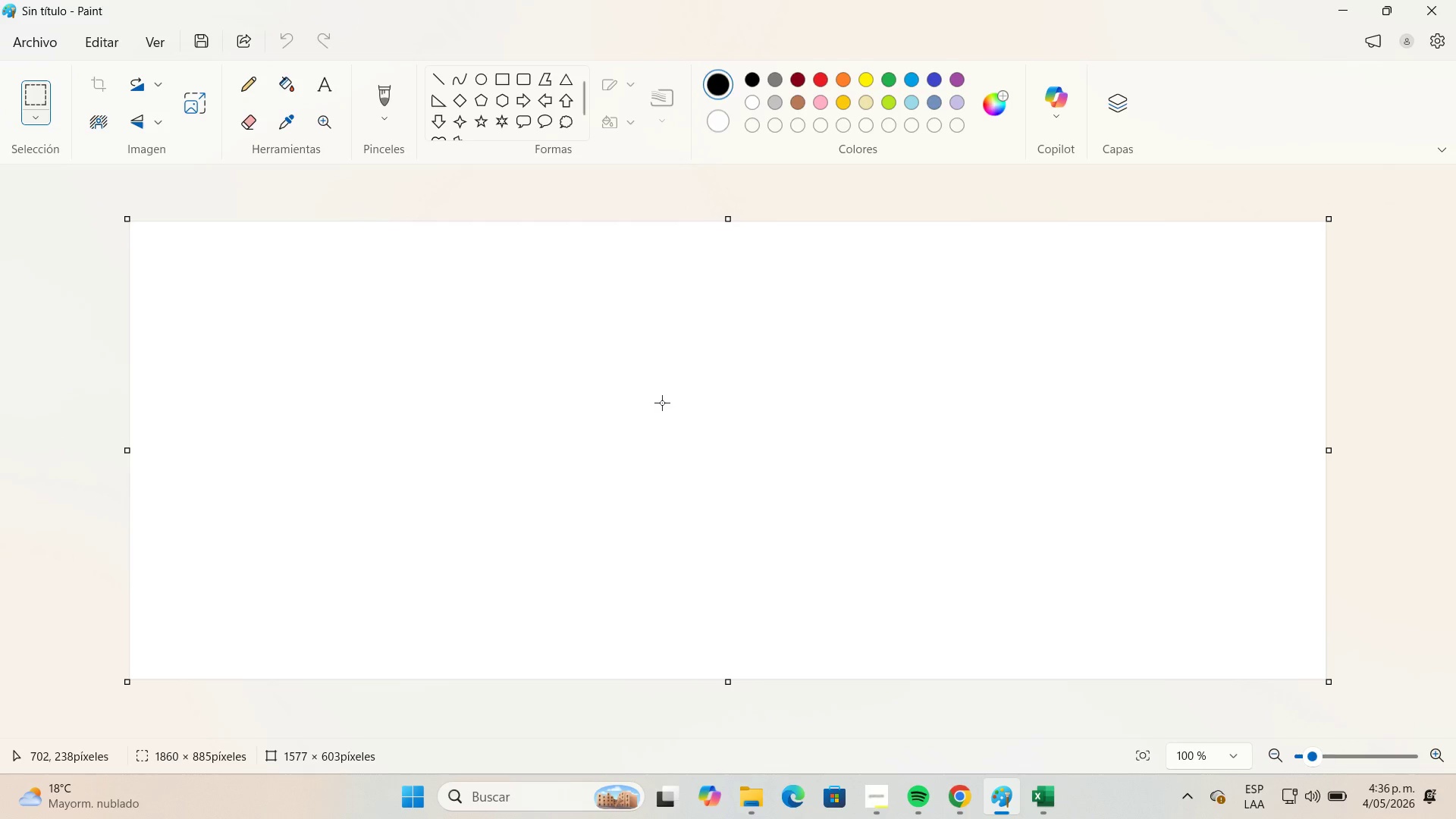 
key(Control+V)
 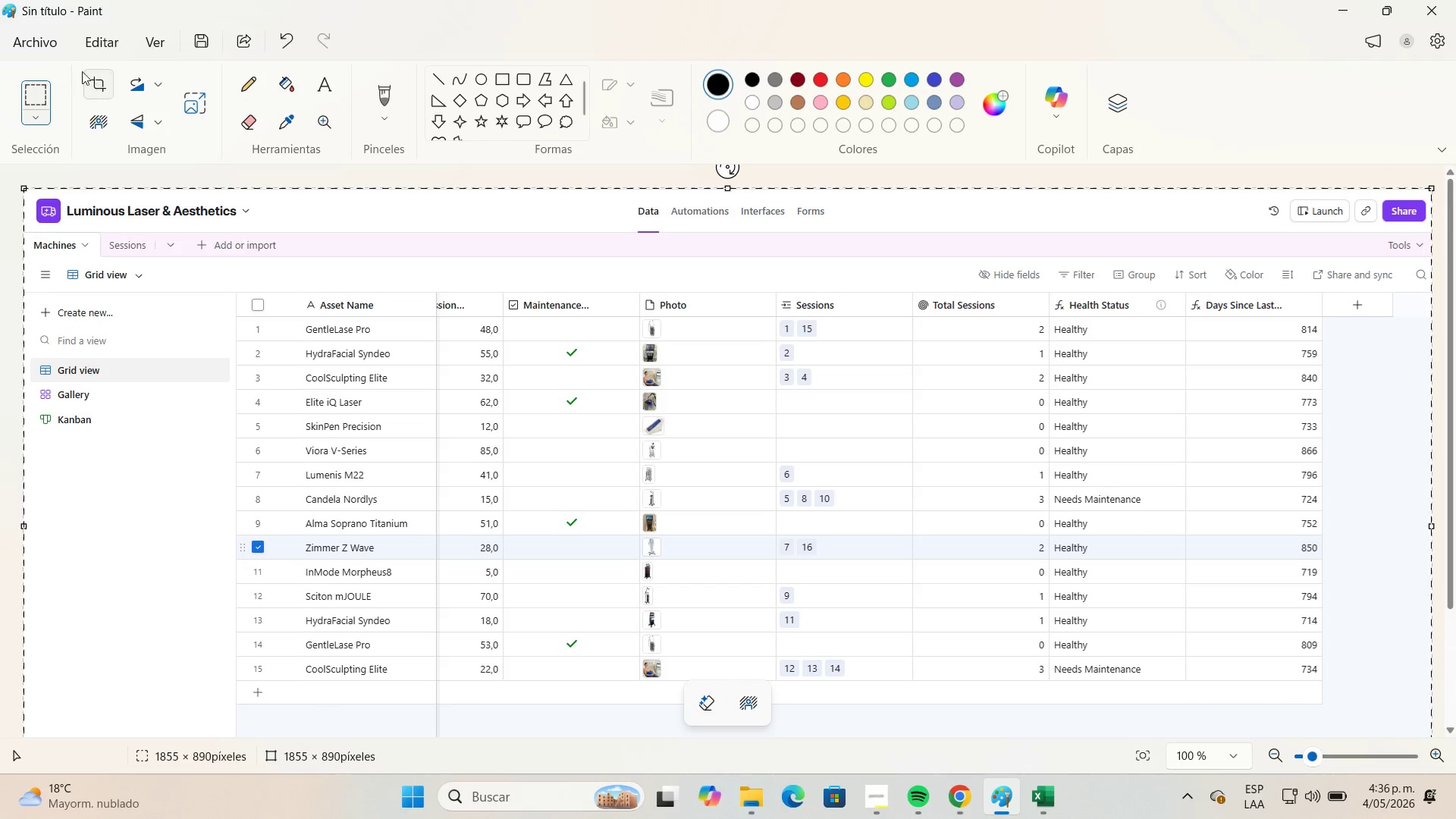 
left_click([39, 42])
 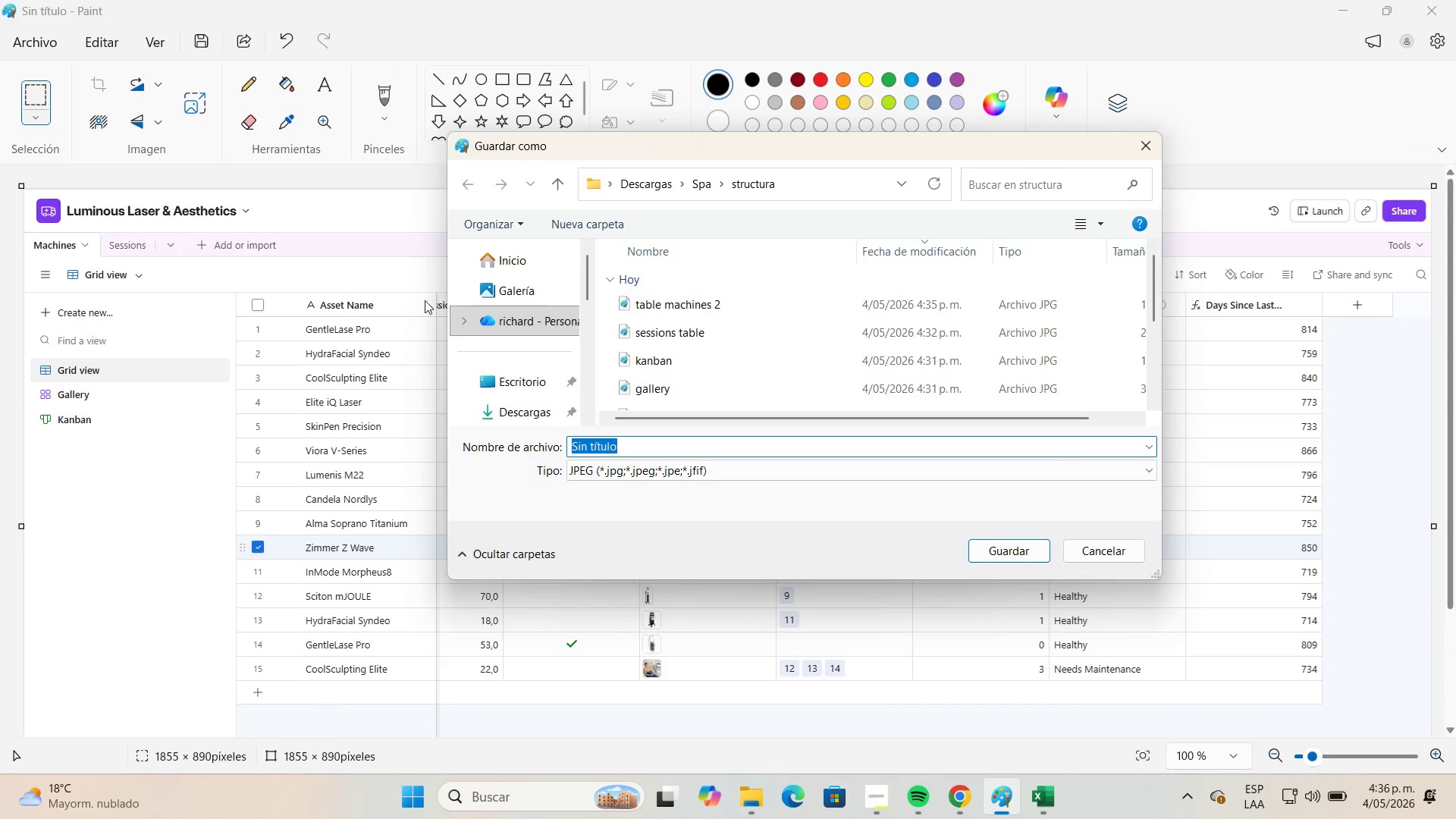 
wait(5.47)
 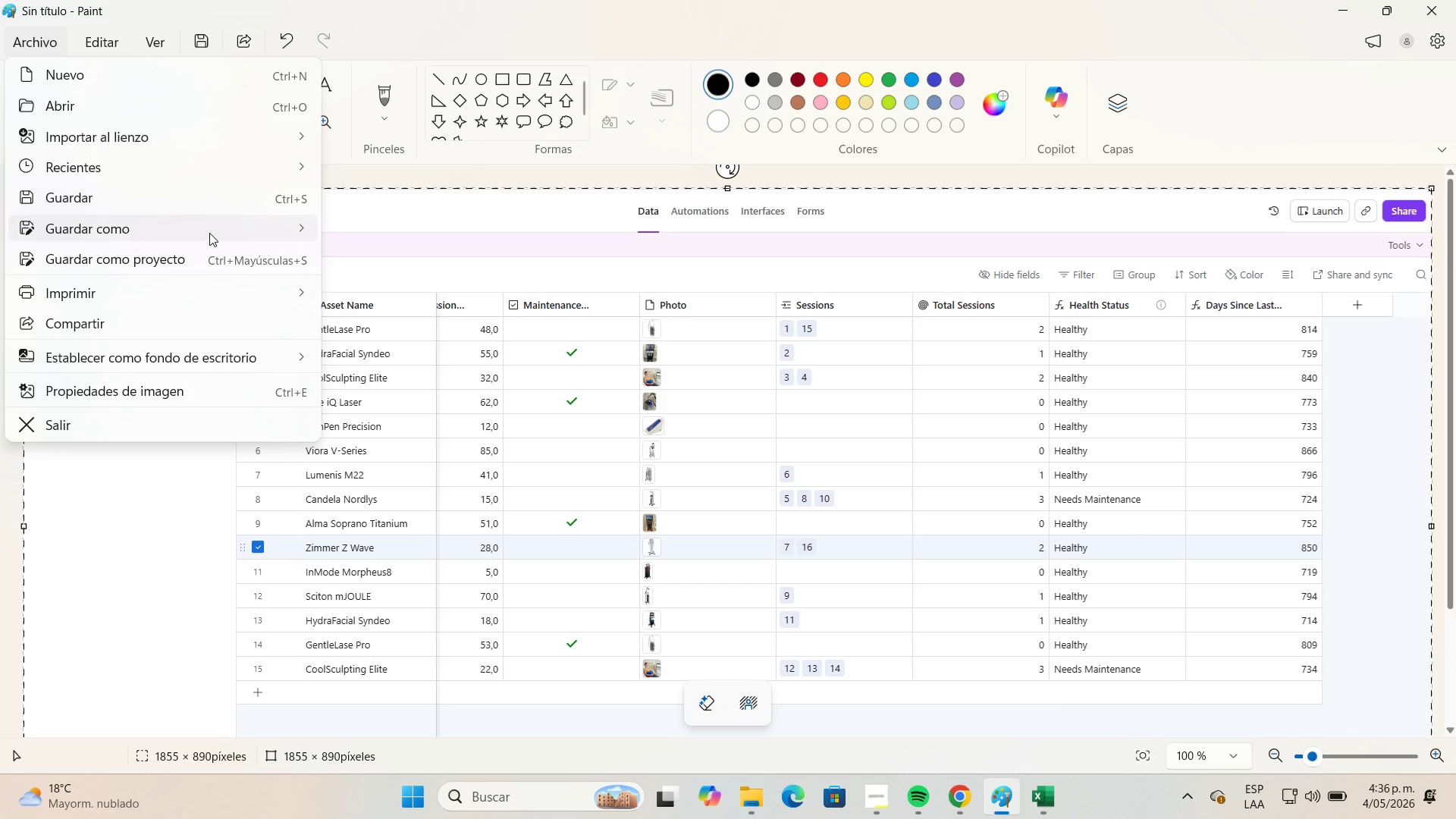 
left_click([698, 195])
 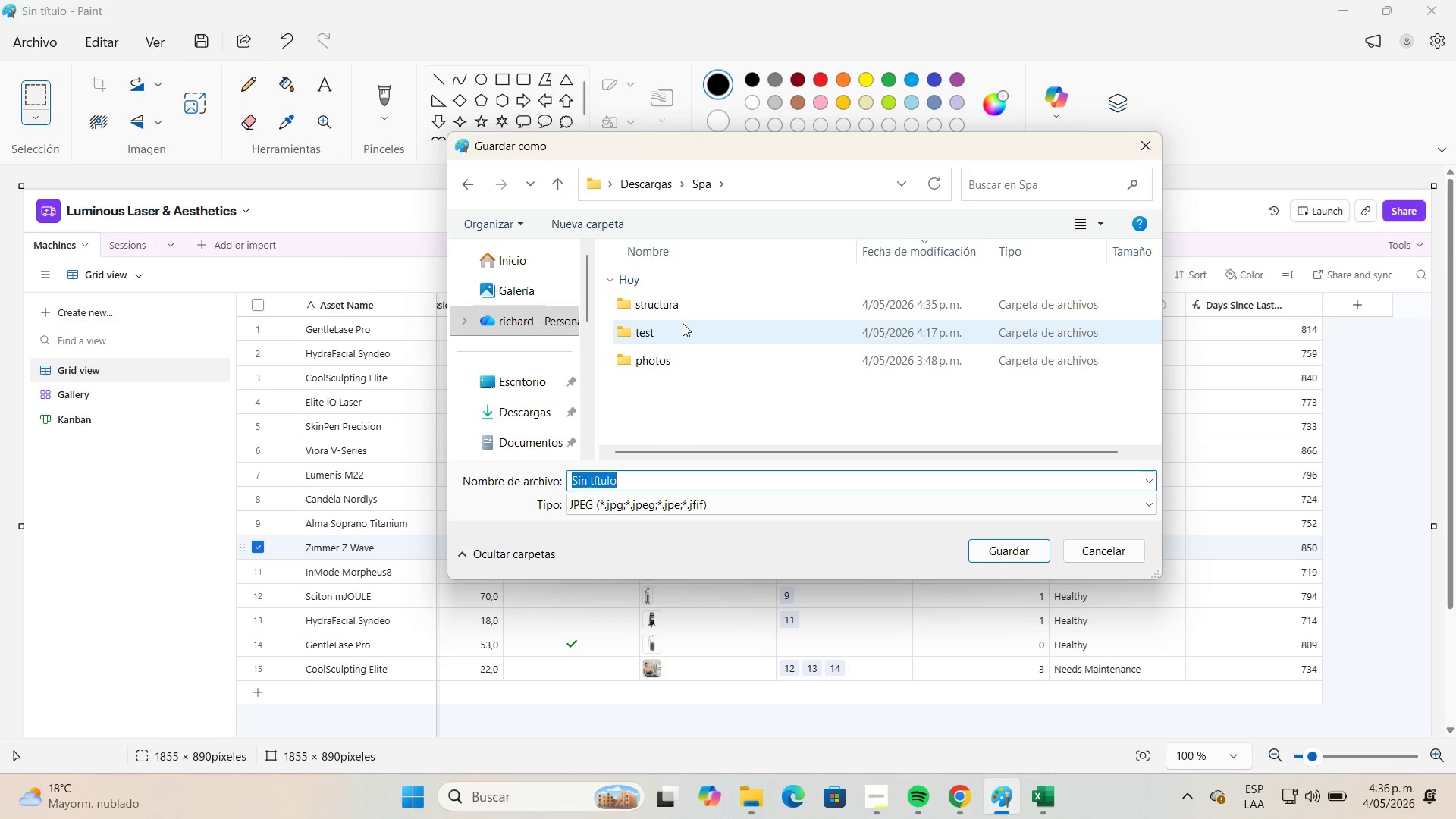 
double_click([682, 323])
 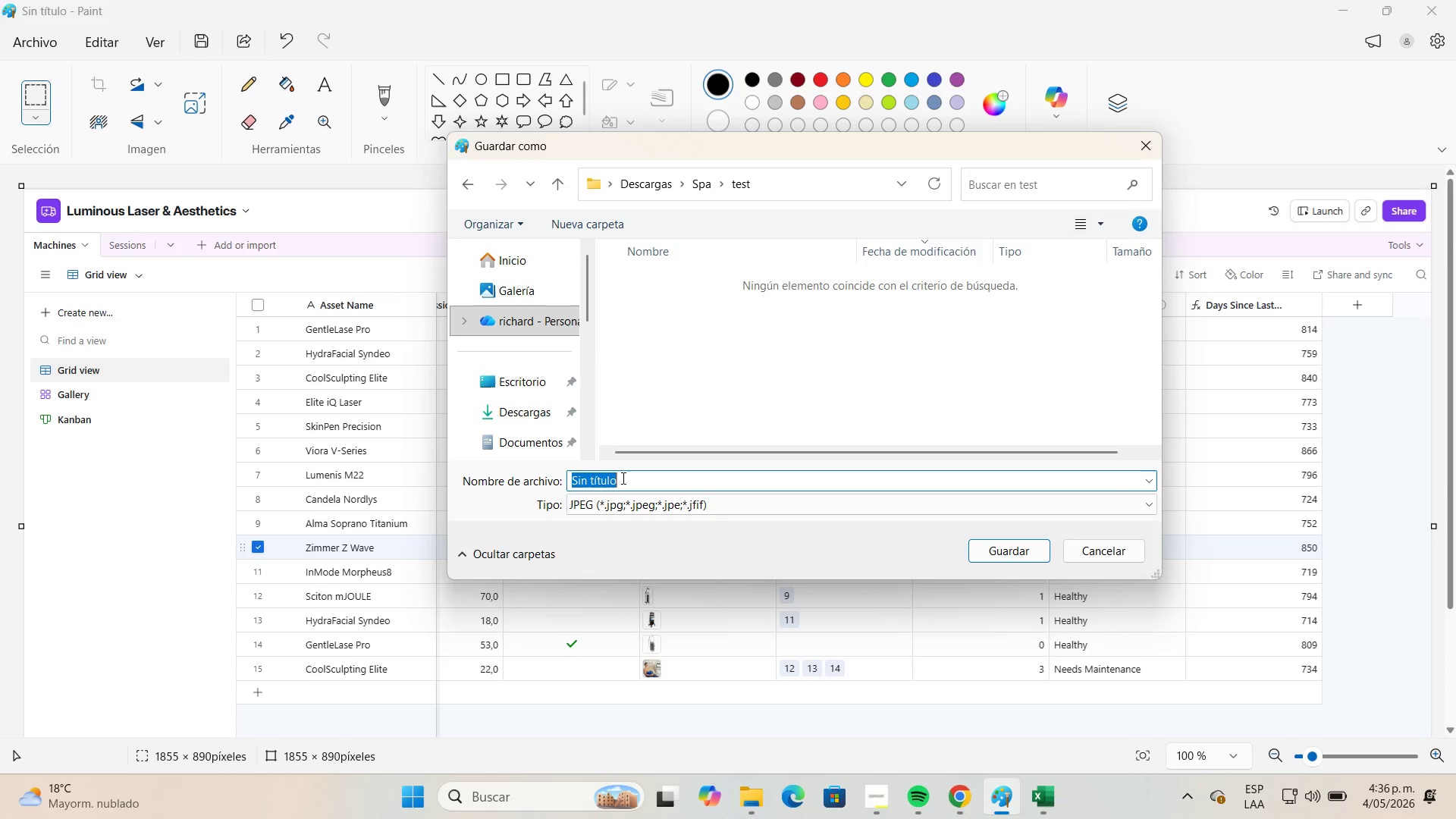 
type(test)
key(Backspace)
key(Backspace)
key(Backspace)
key(Backspace)
type(auto p1)
 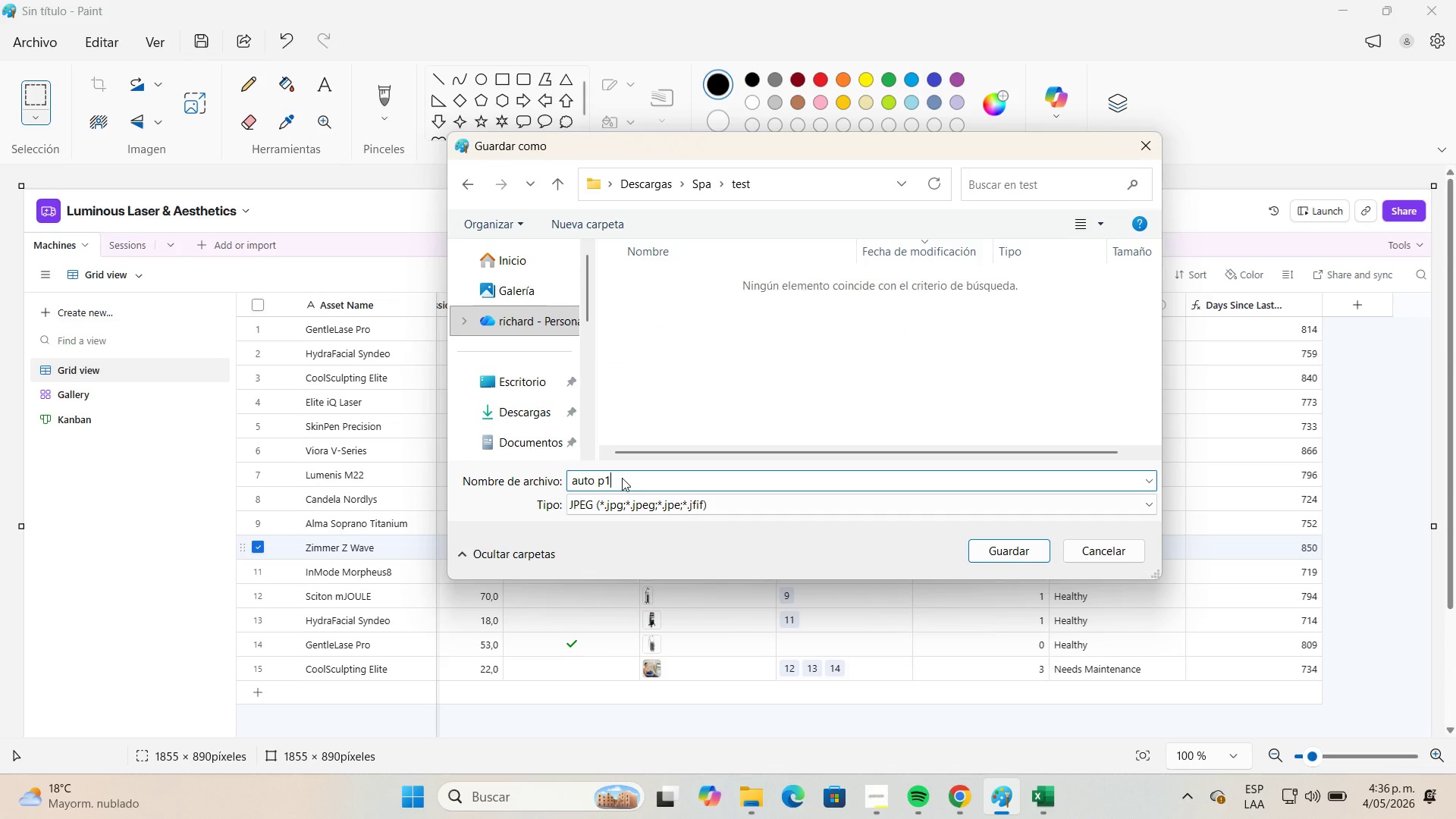 
key(Enter)
 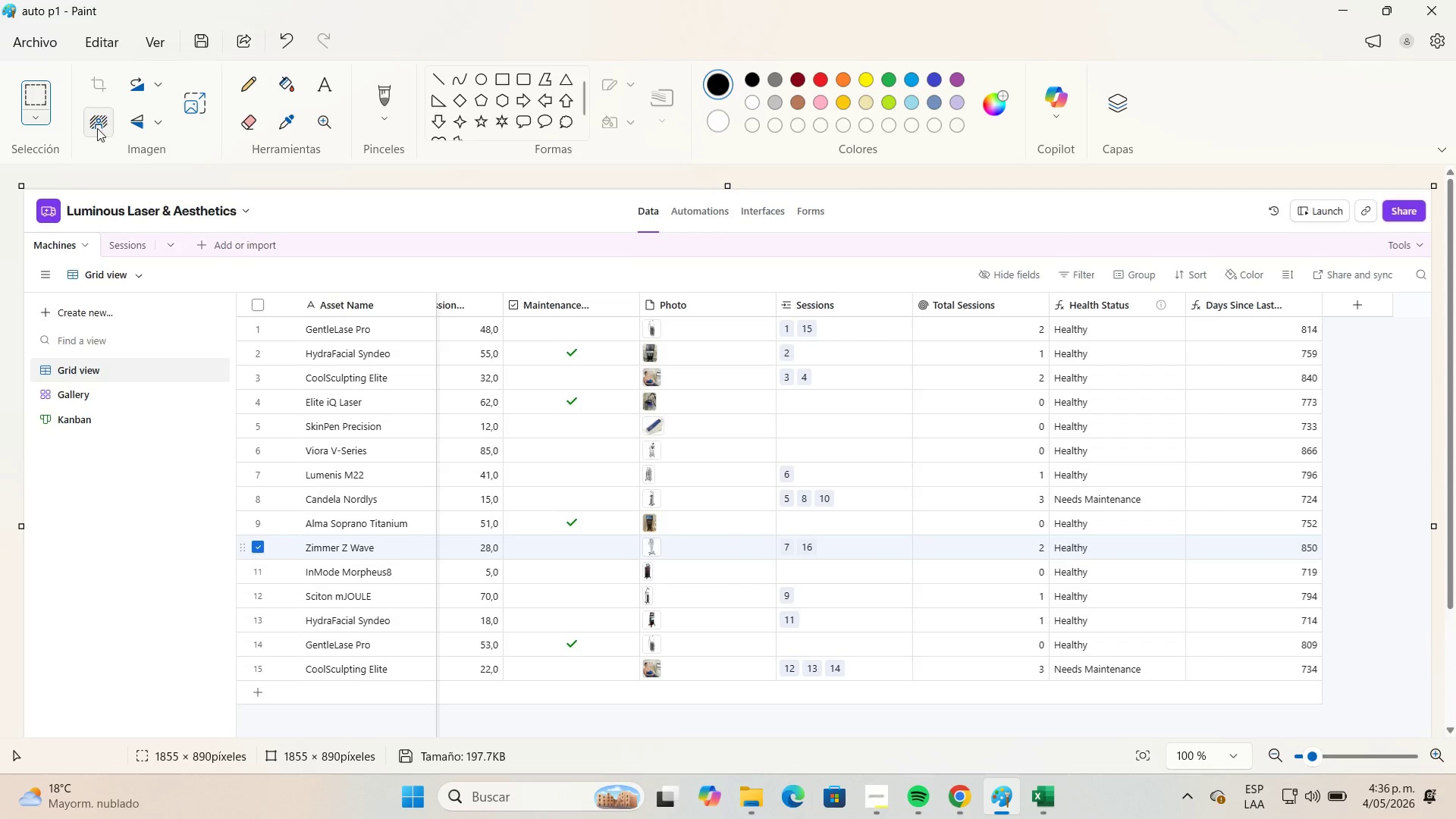 
left_click([45, 53])
 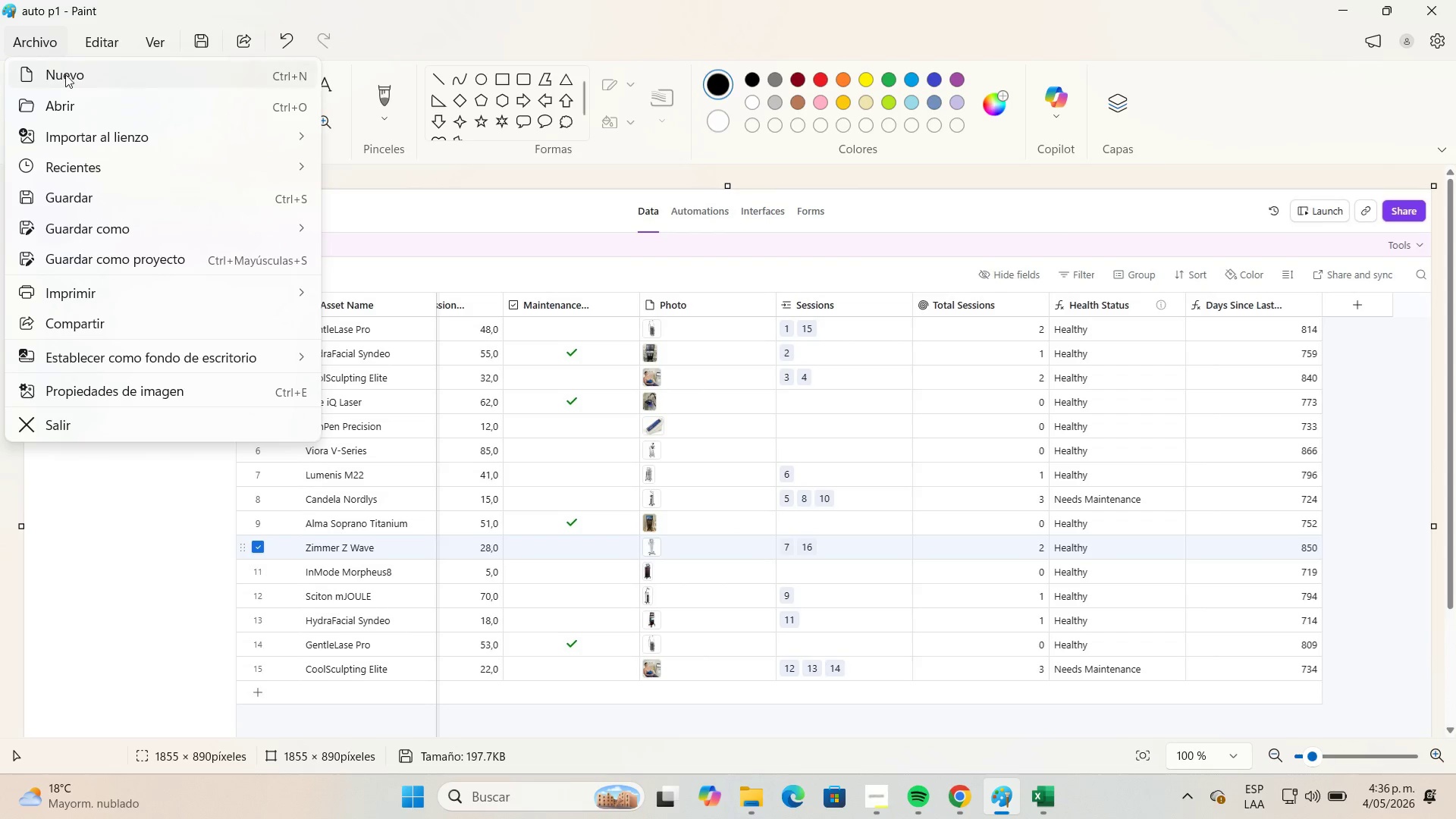 
left_click([65, 74])
 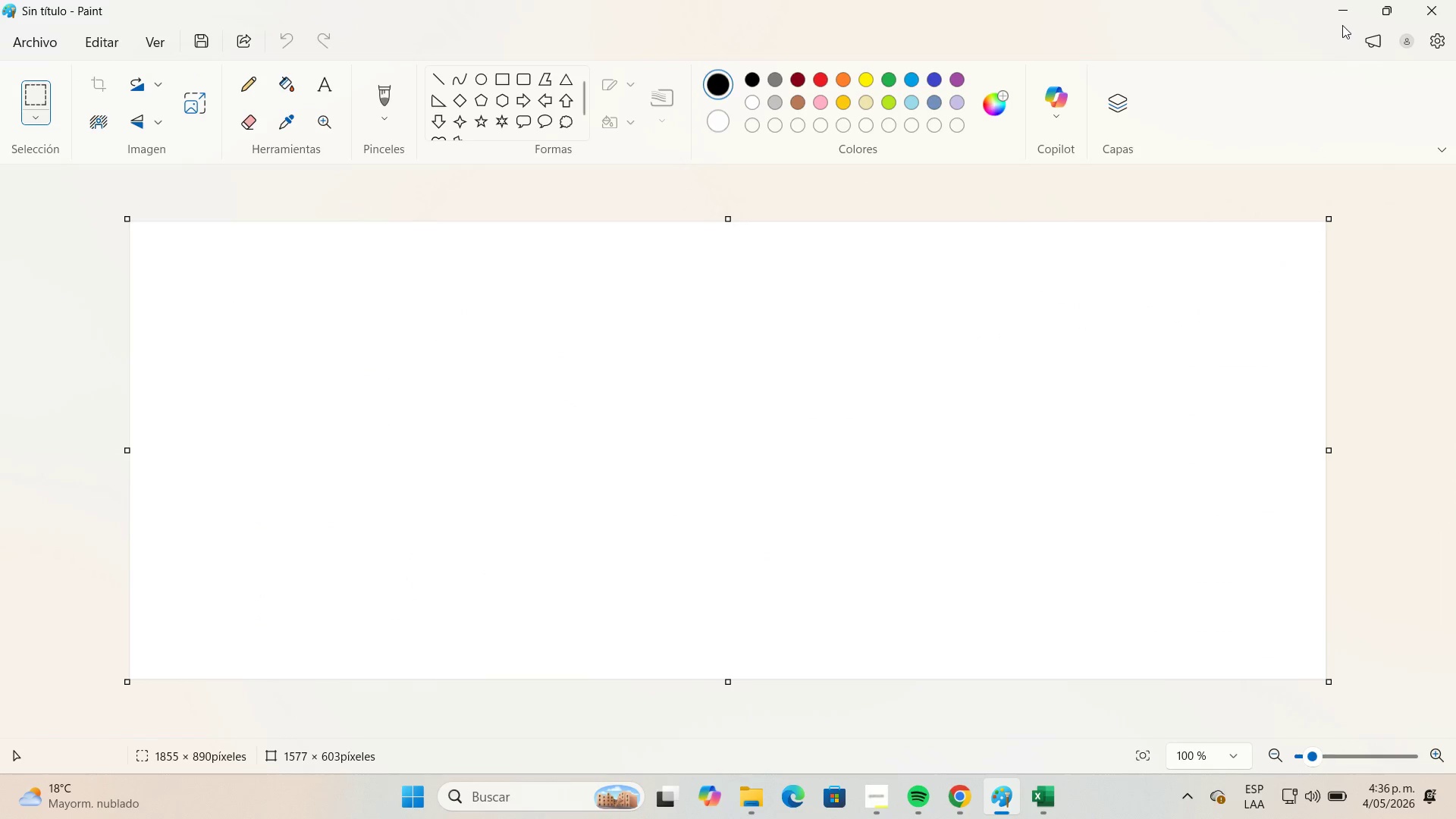 
left_click([1343, 14])
 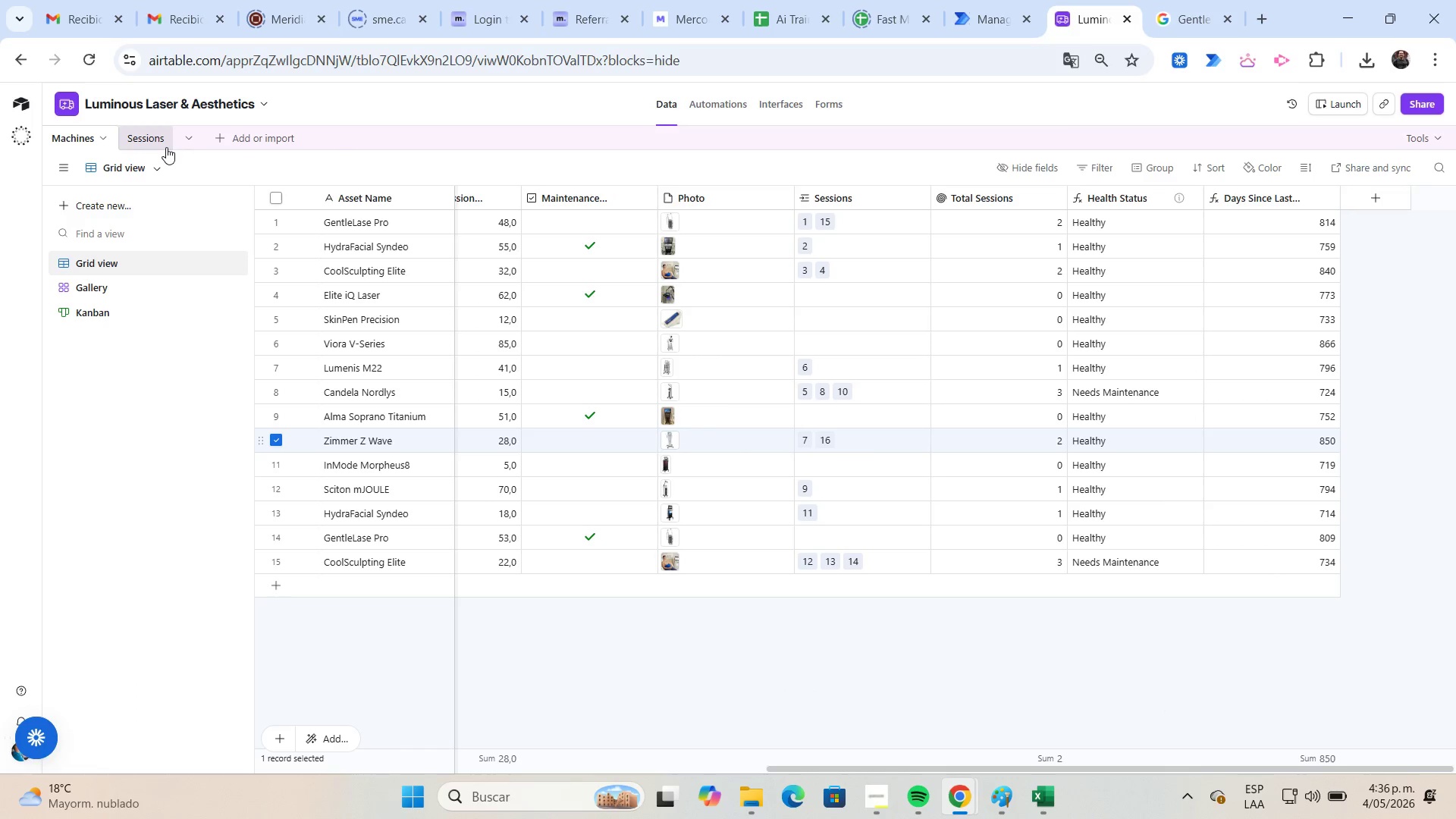 
left_click([161, 146])
 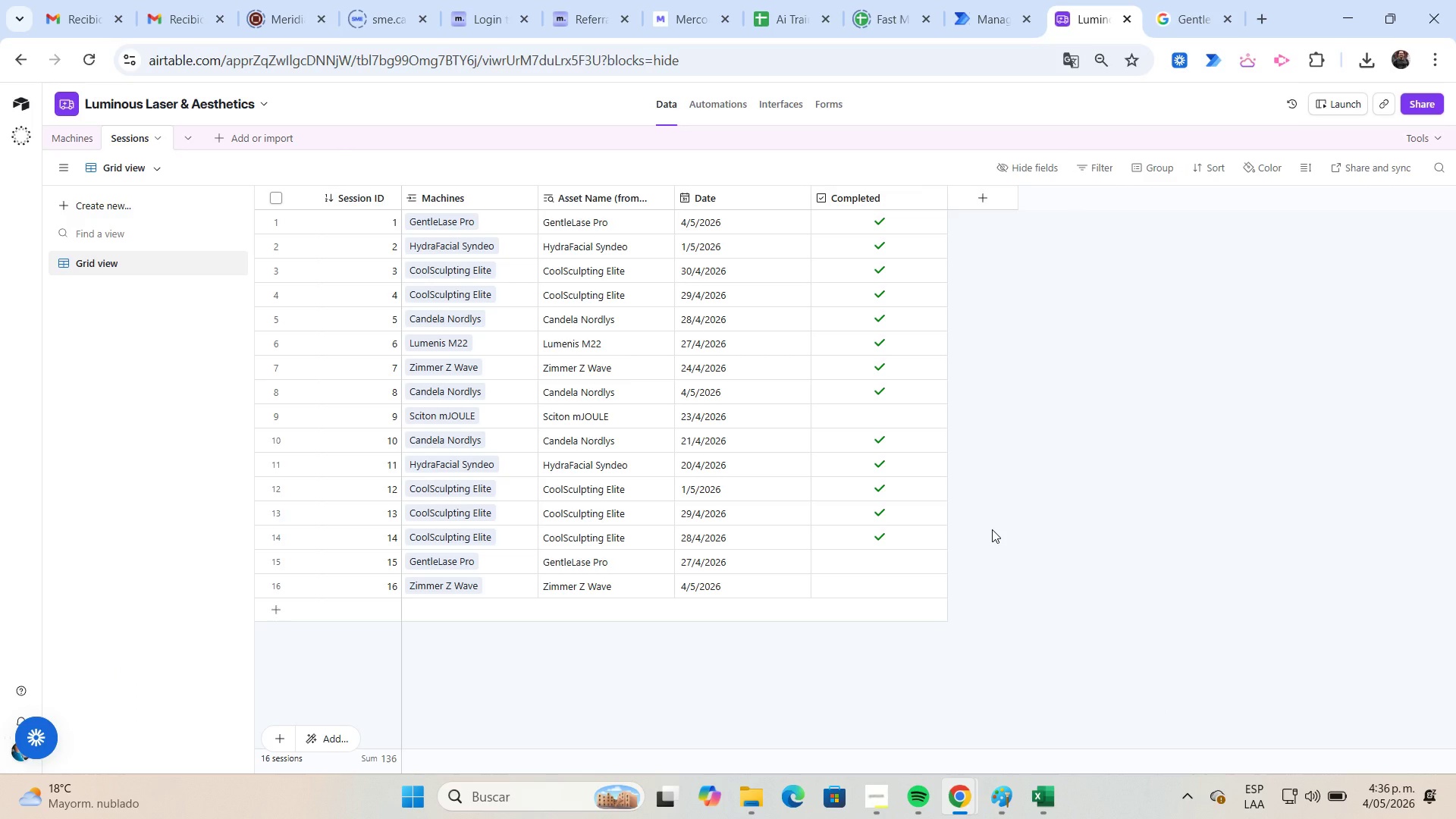 
wait(8.14)
 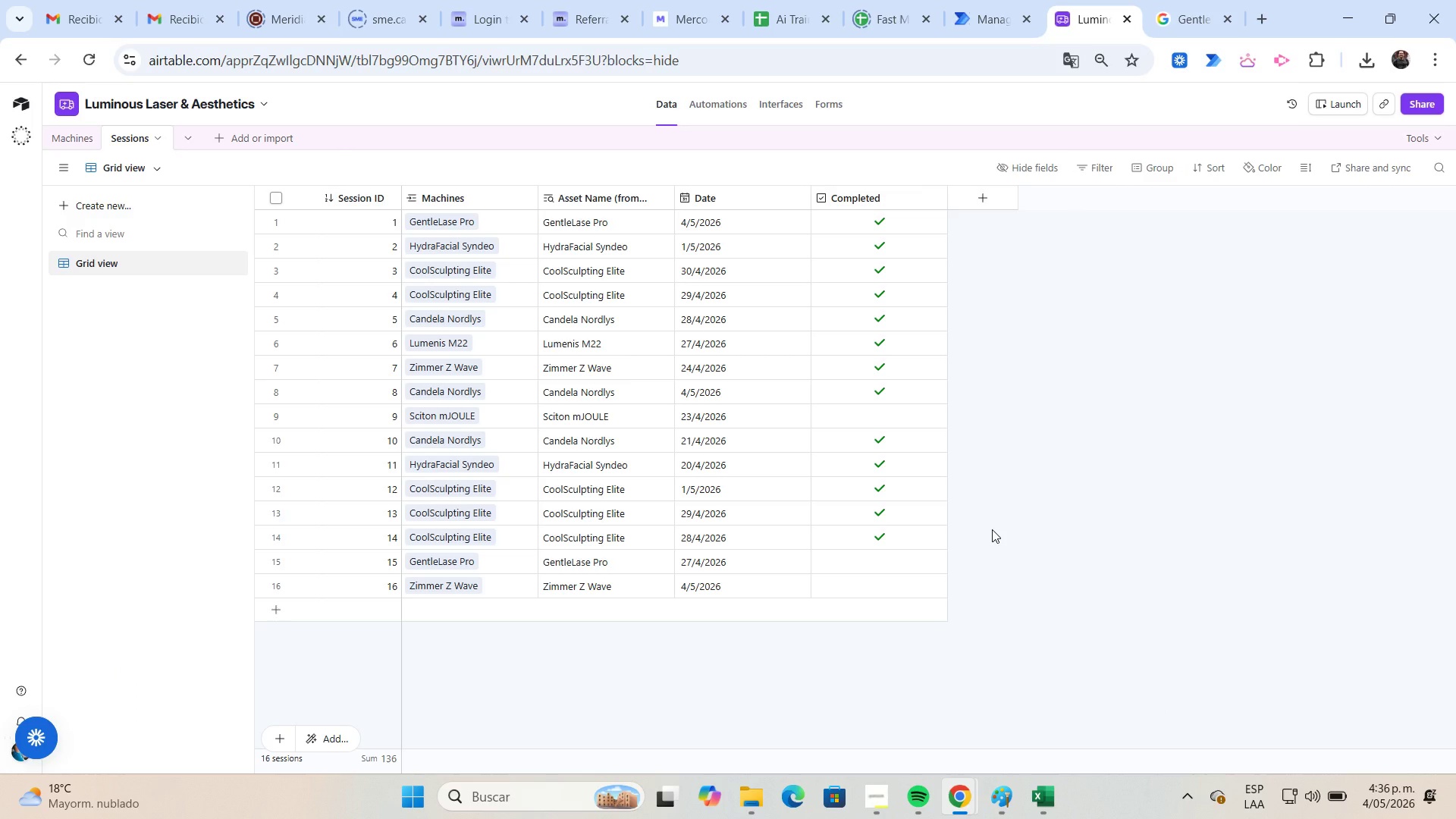 
left_click([413, 611])
 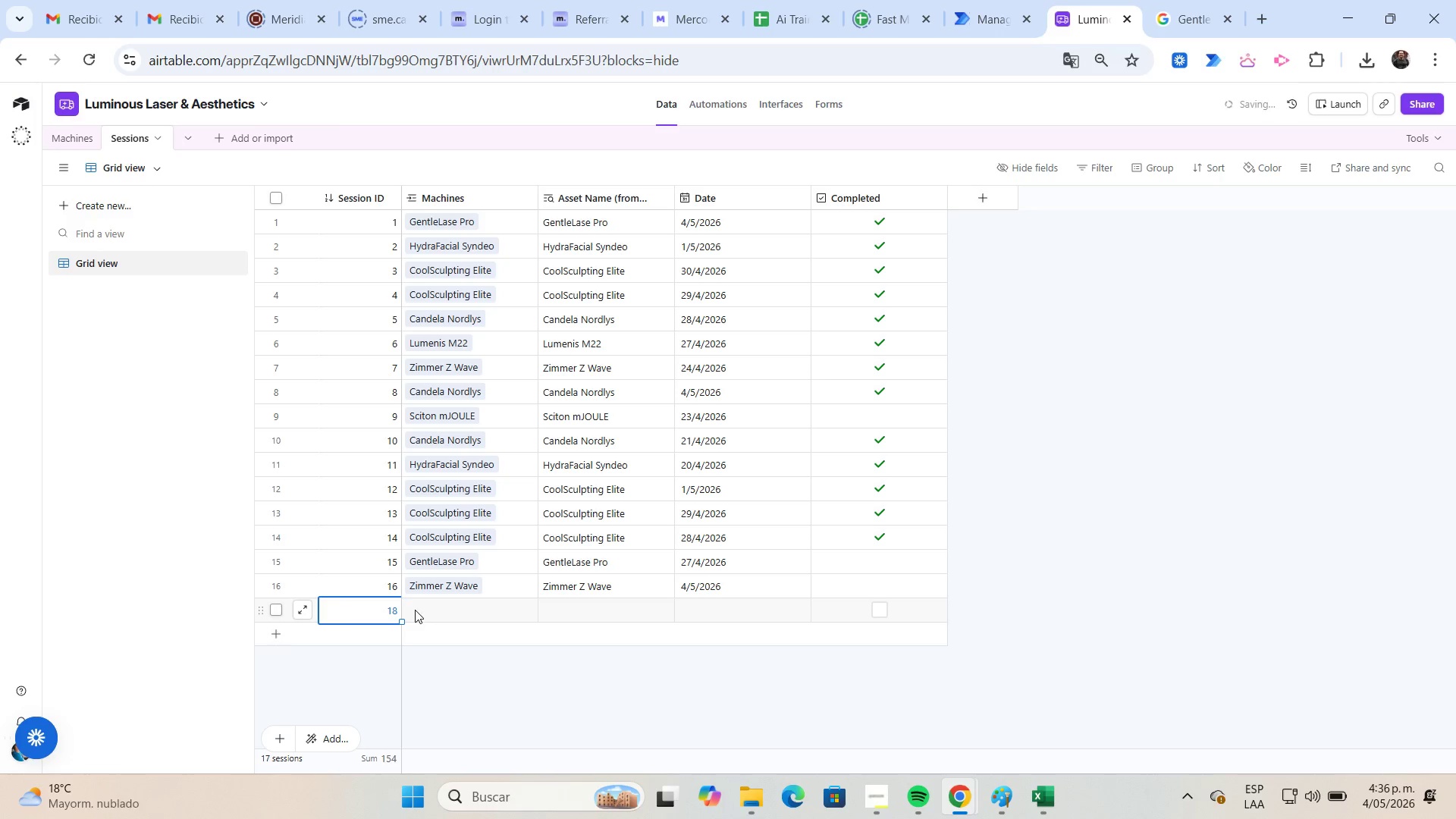 
left_click([424, 610])
 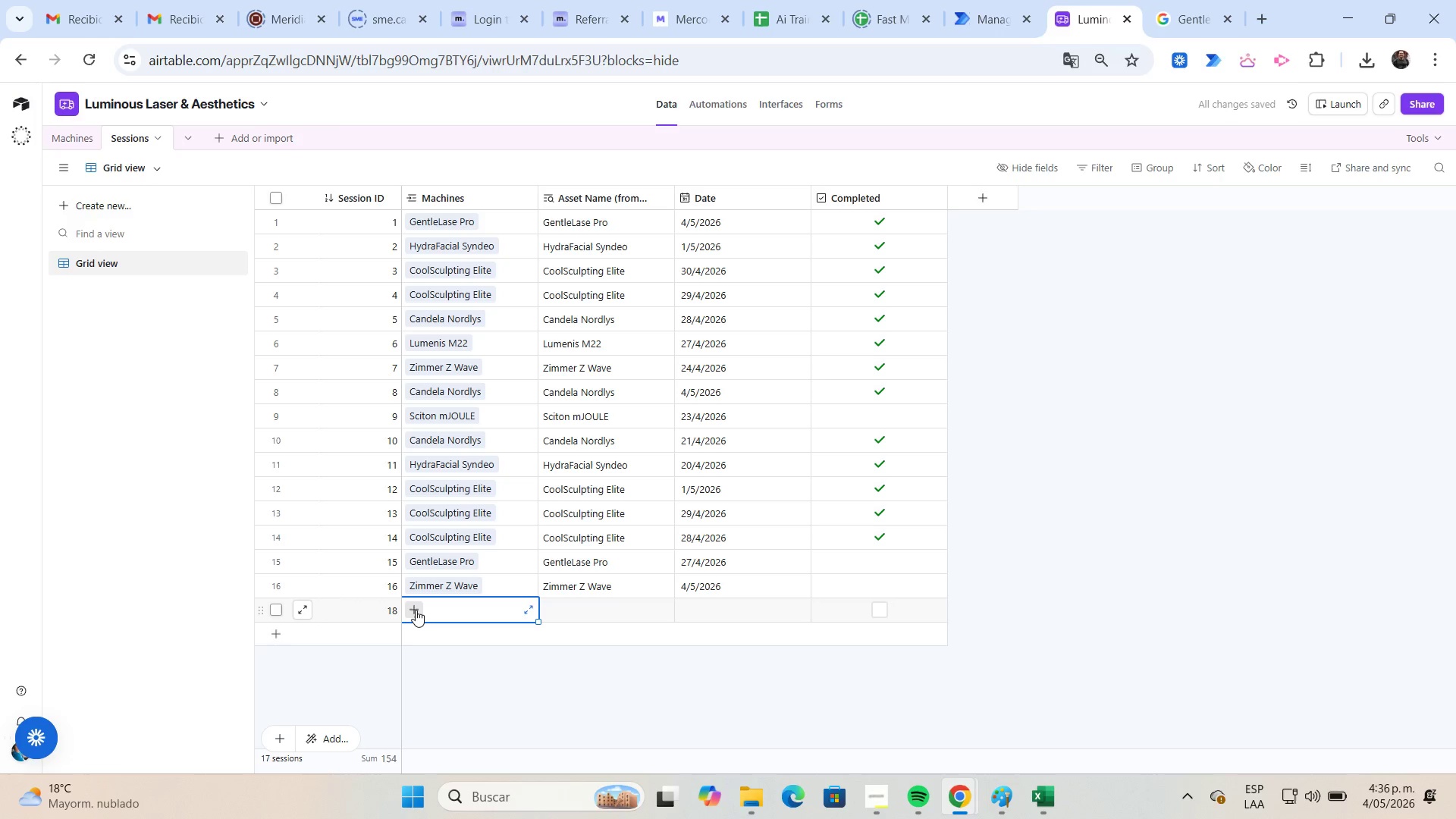 
left_click([415, 610])
 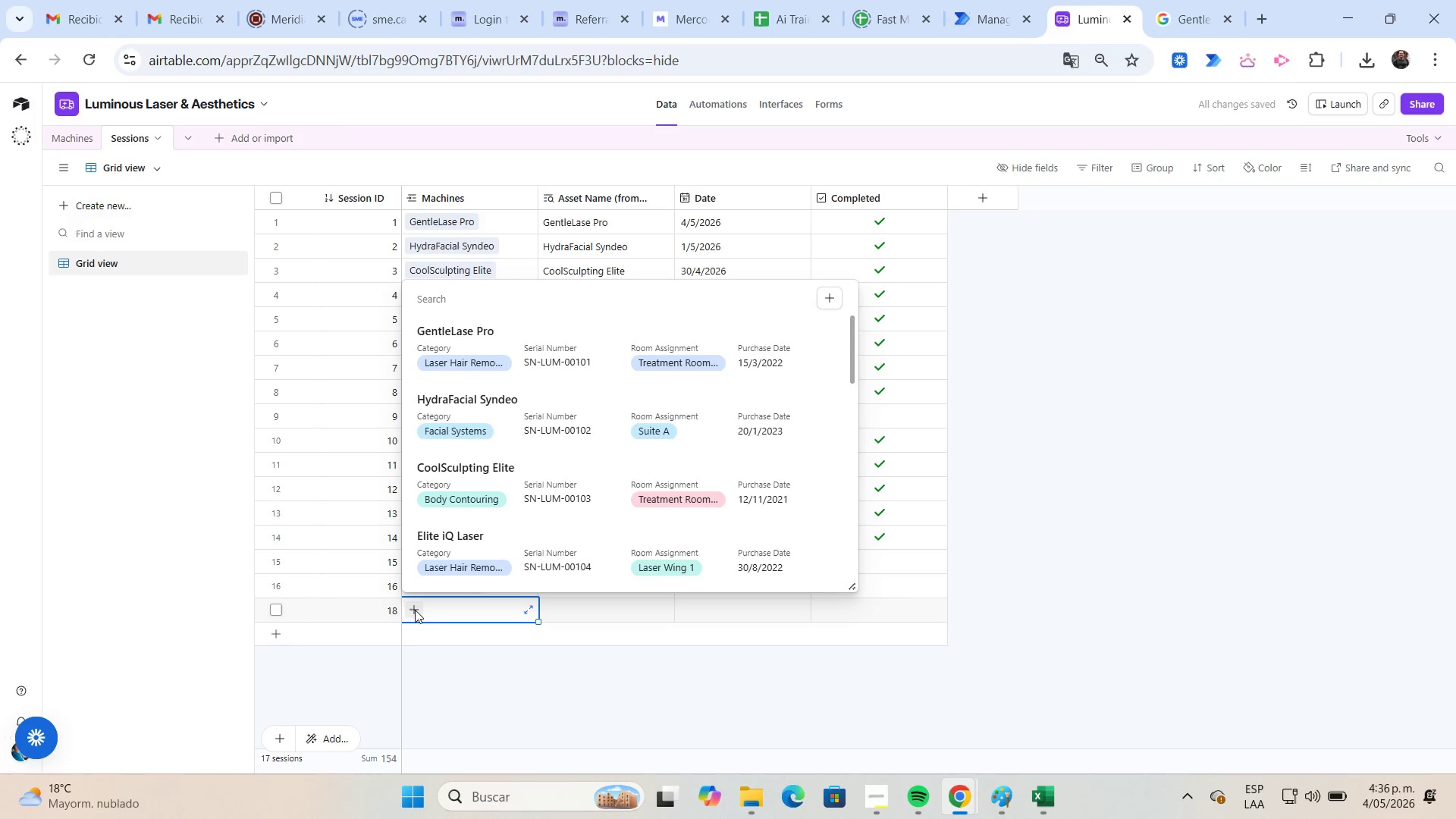 
scroll: coordinate [479, 427], scroll_direction: down, amount: 2.0
 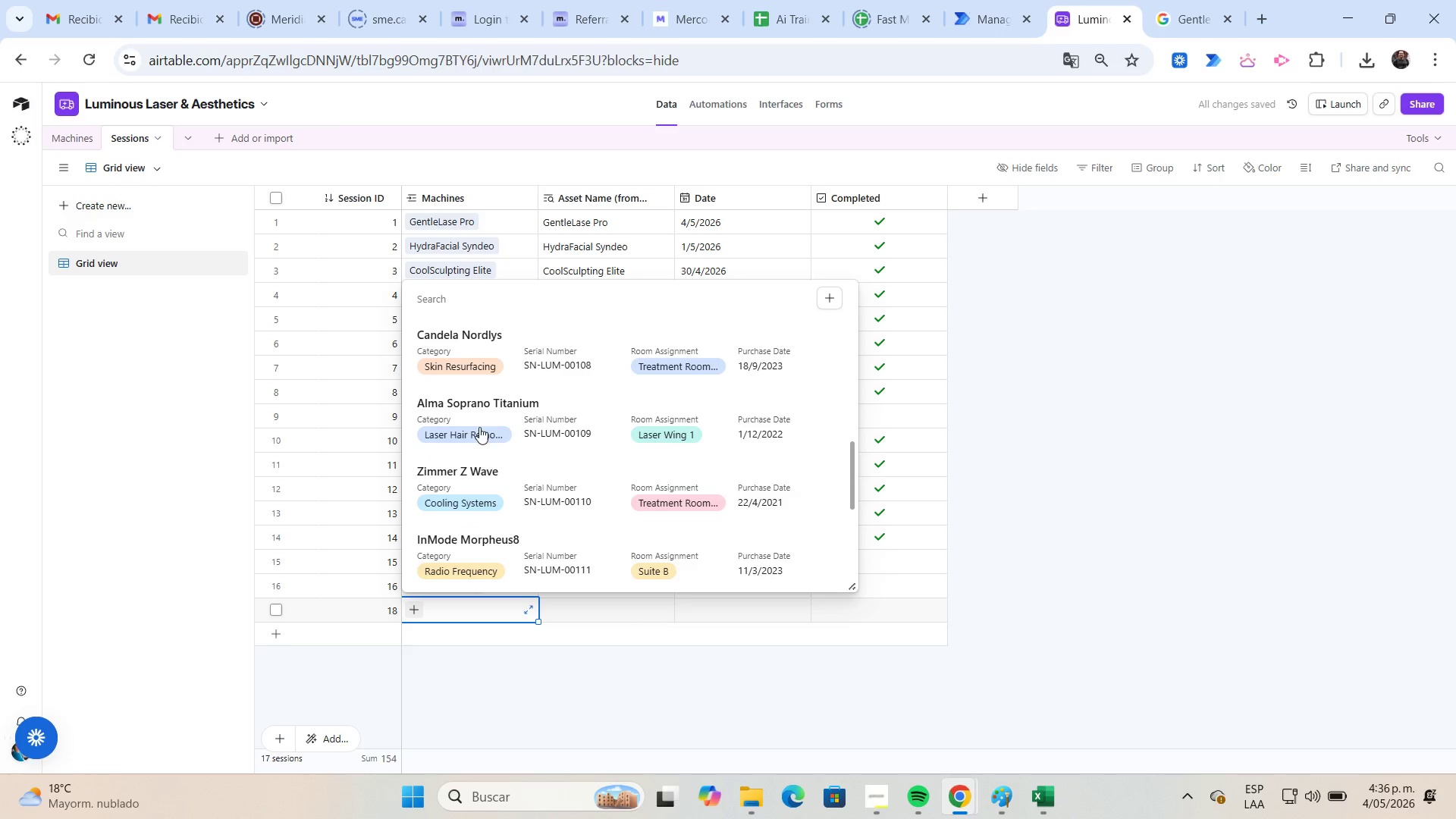 
left_click([477, 473])
 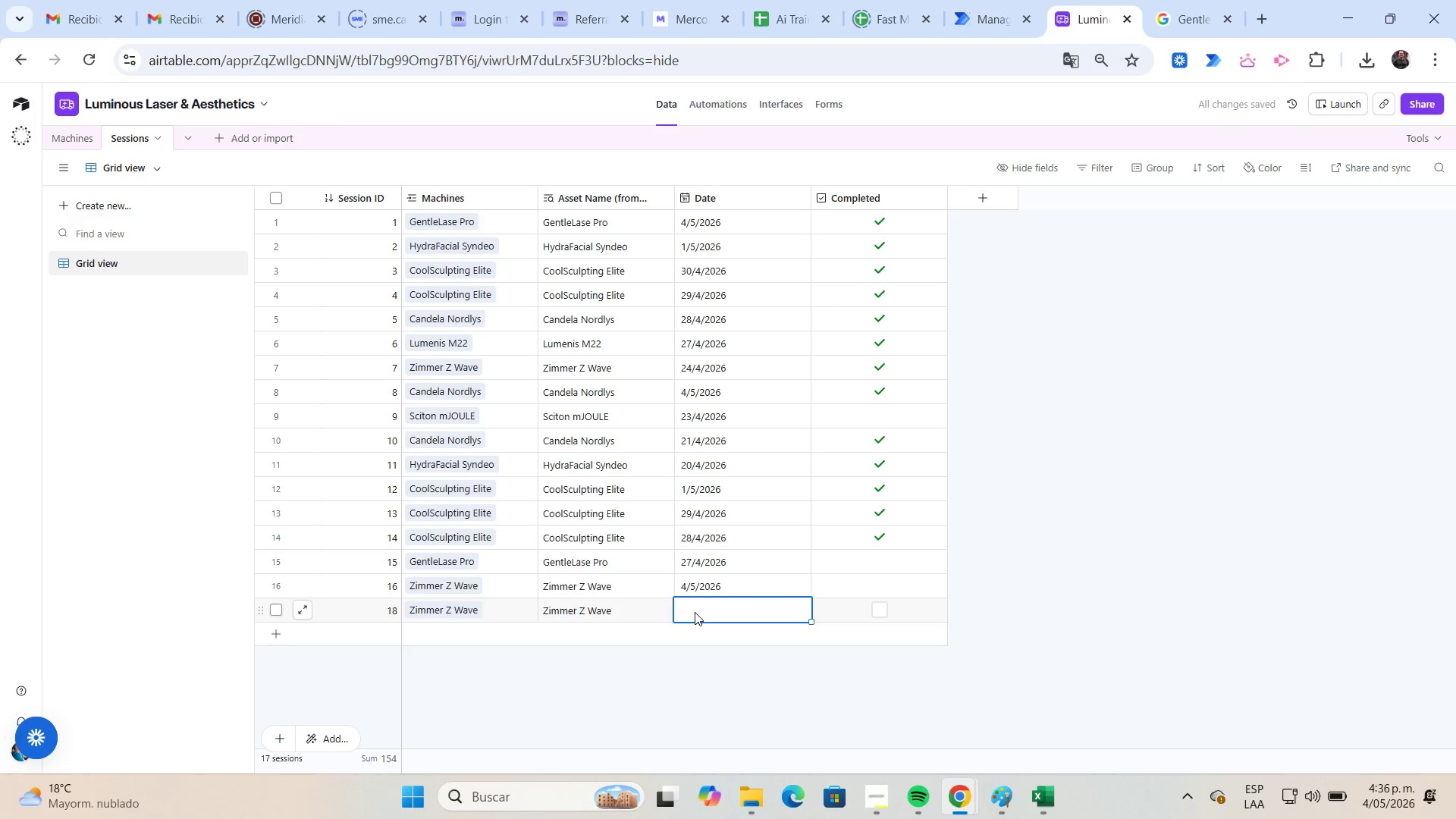 
double_click([695, 612])
 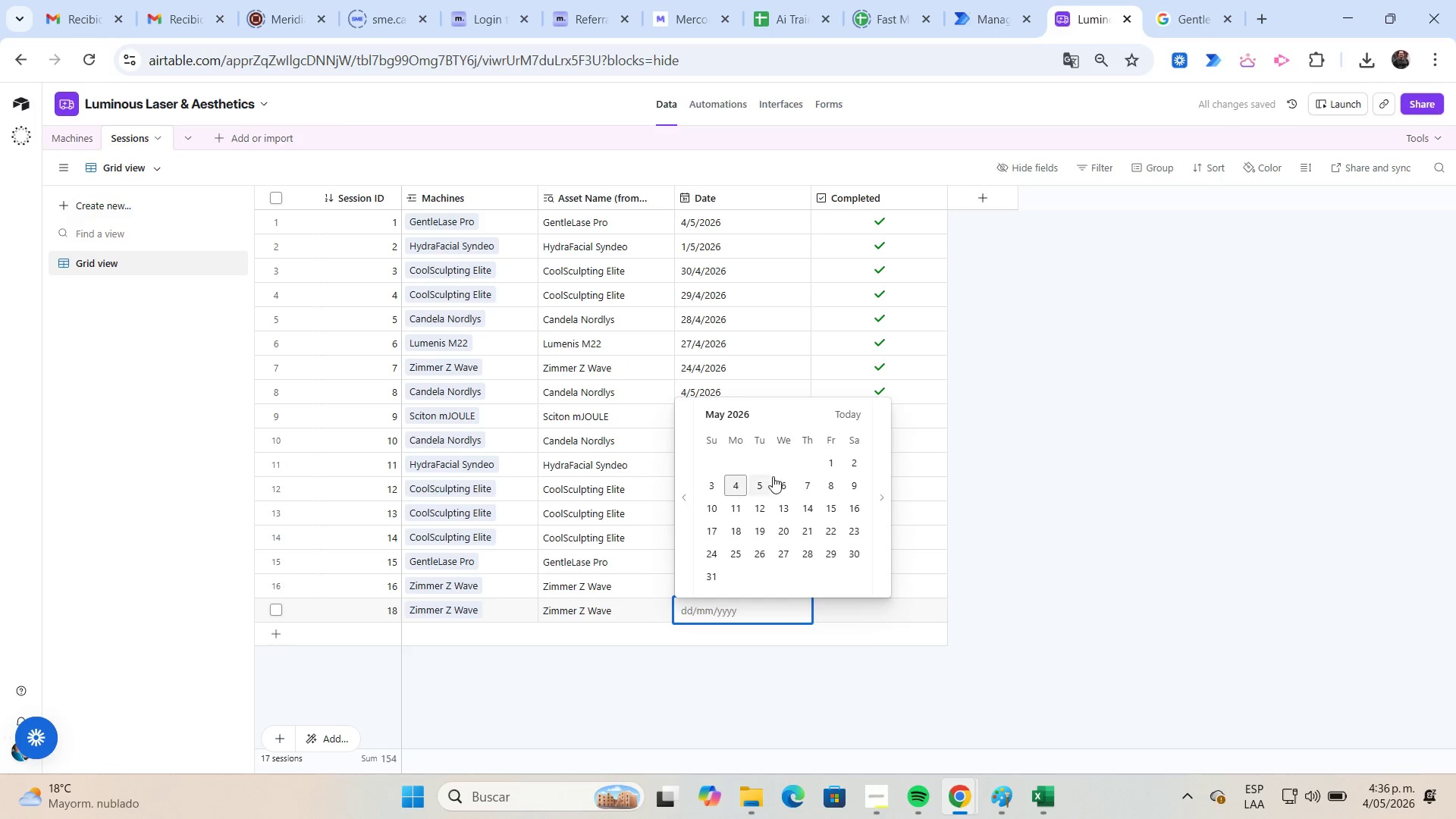 
left_click([827, 463])
 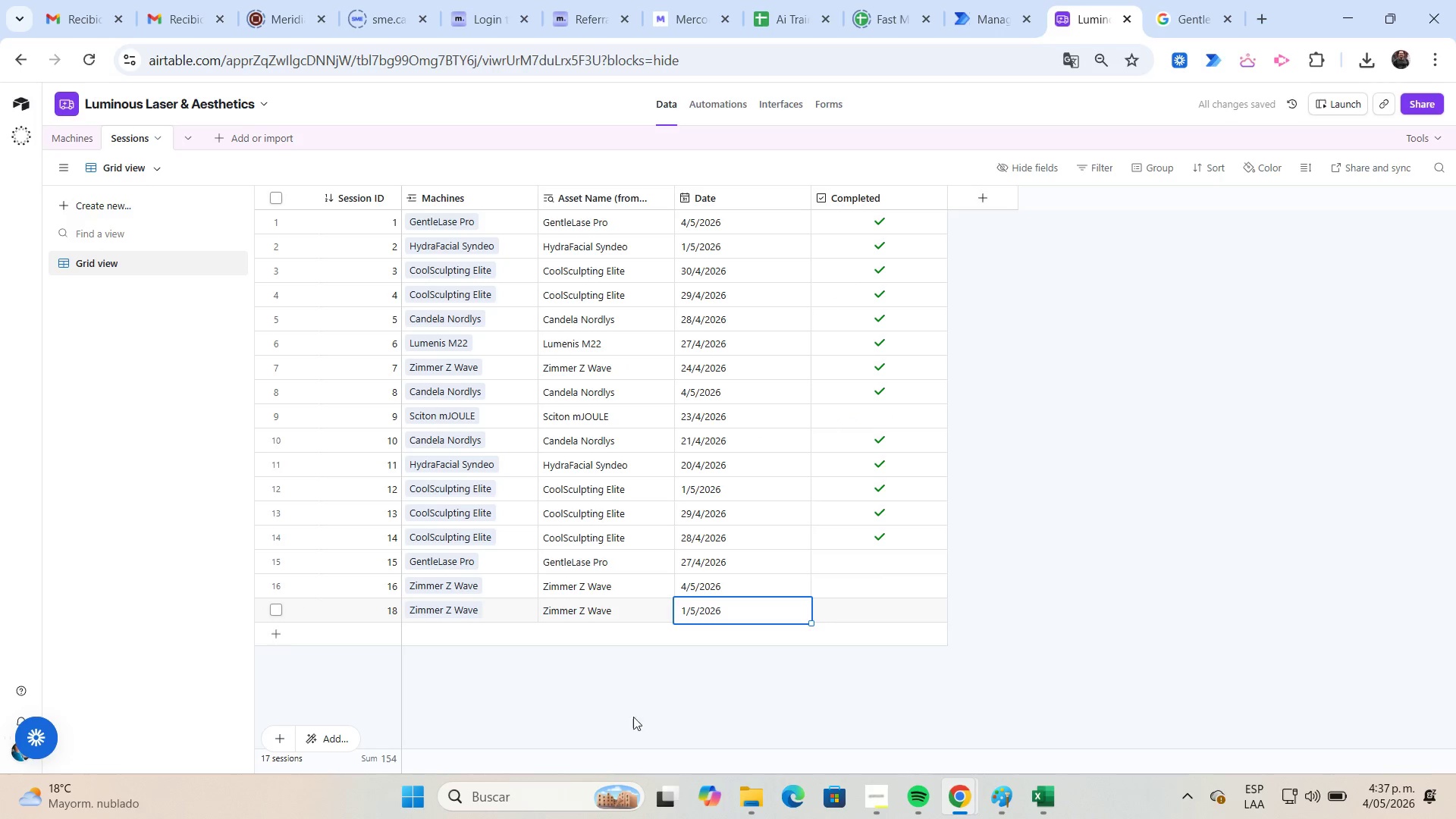 
left_click([583, 679])
 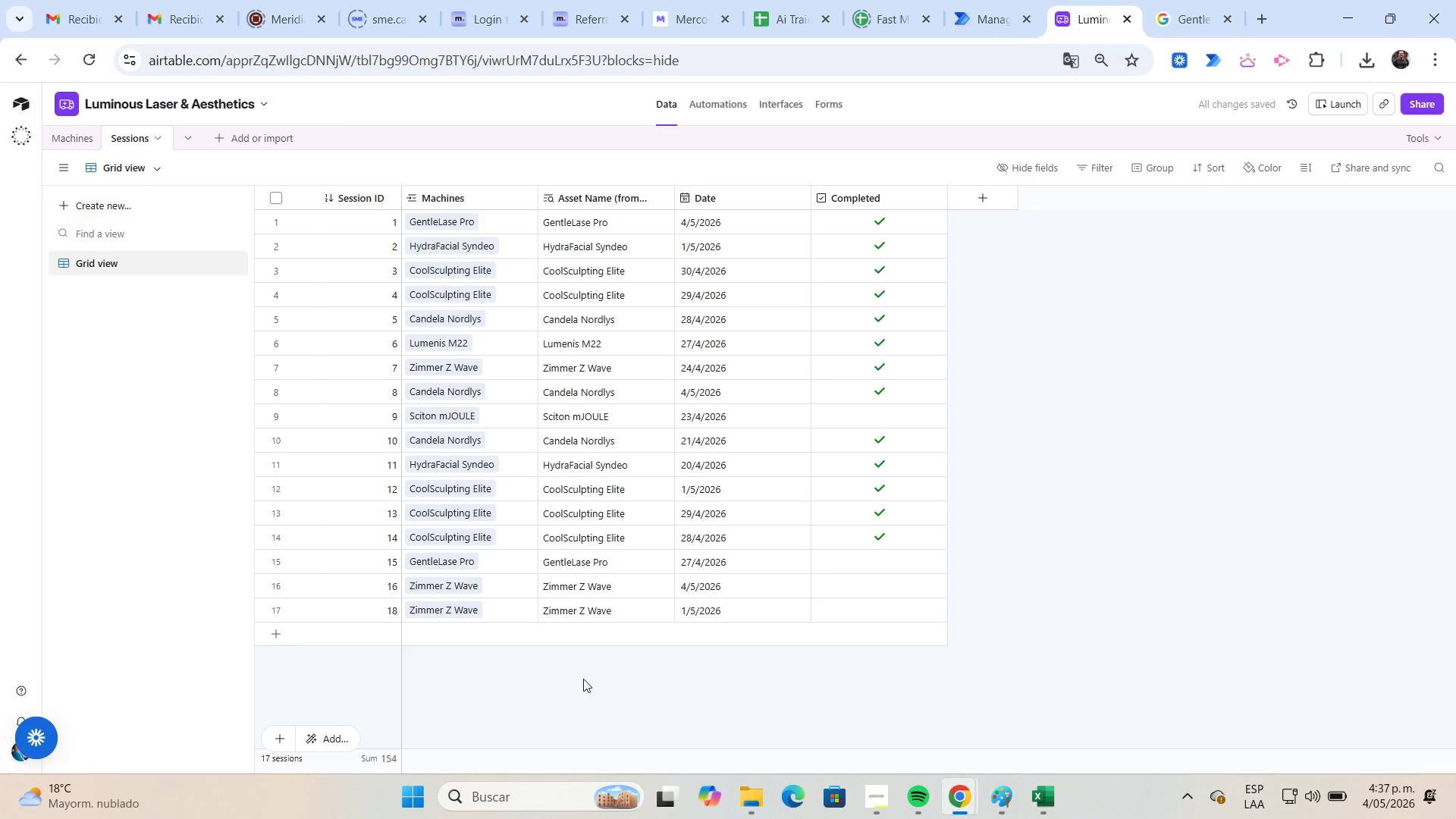 
hold_key(key=MetaLeft, duration=3.33)
 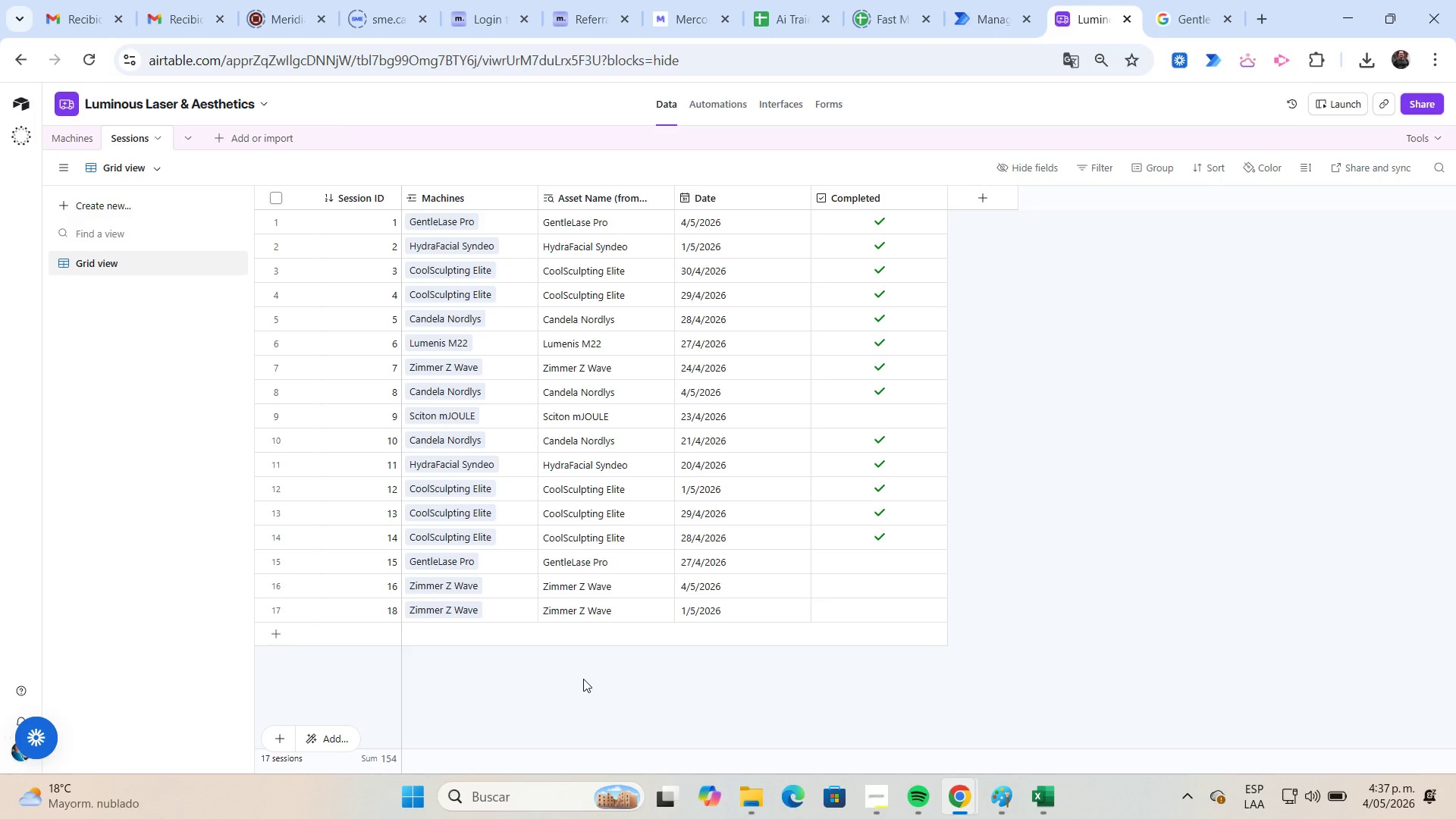 
hold_key(key=ShiftLeft, duration=3.16)
 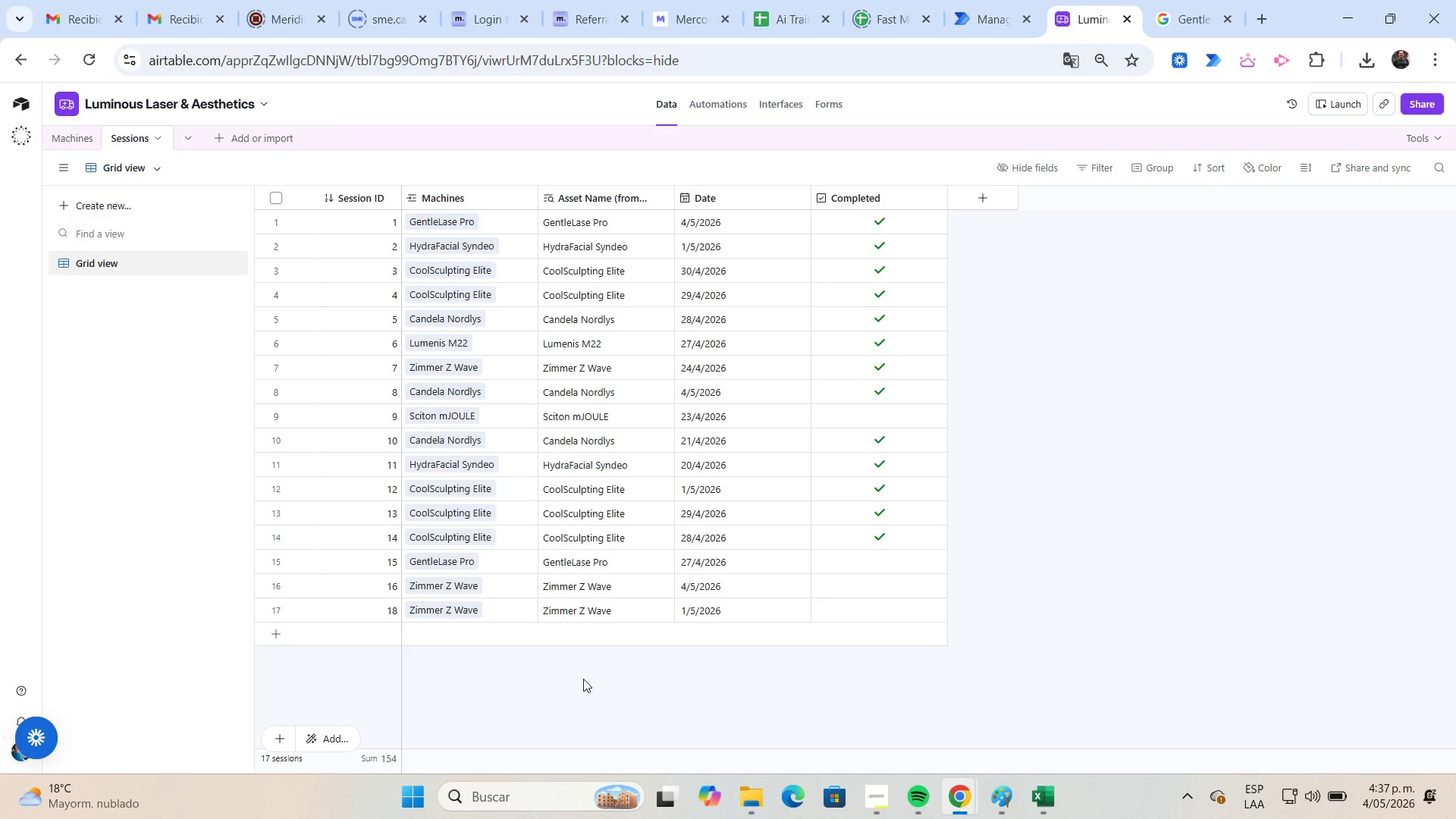 
key(Meta+Shift+S)
 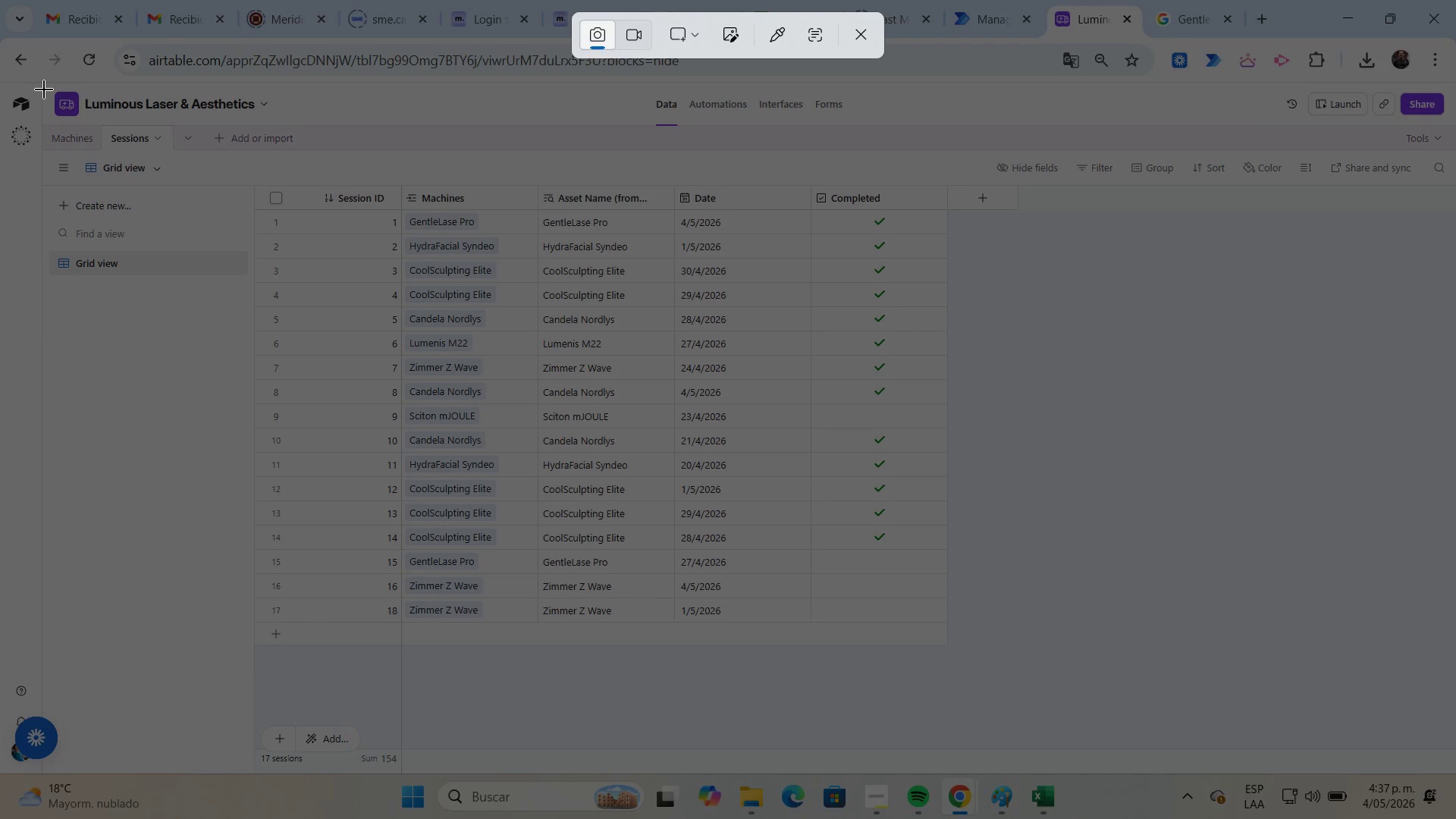 
left_click_drag(start_coordinate=[39, 83], to_coordinate=[1422, 742])
 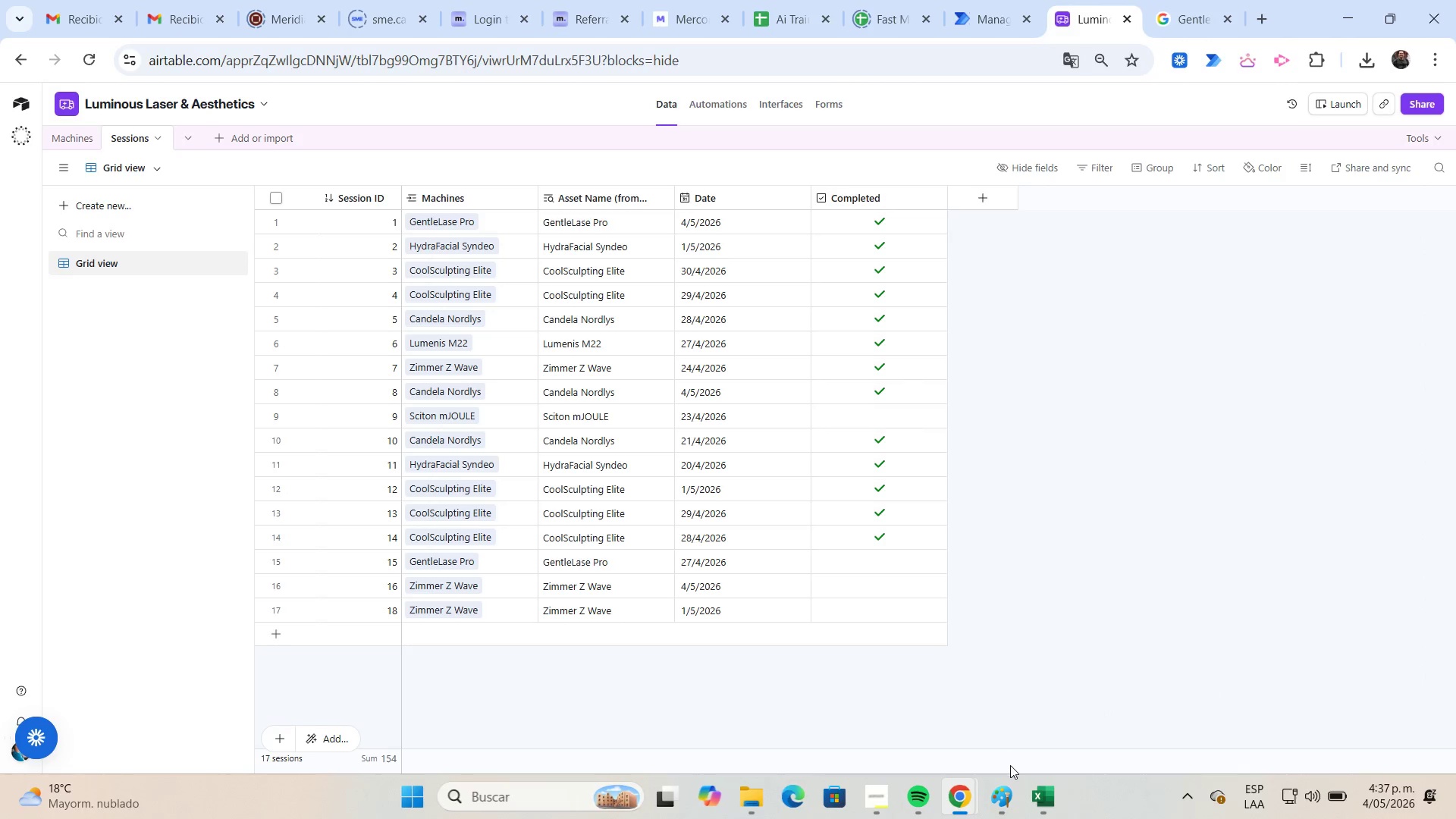 
left_click([1003, 787])
 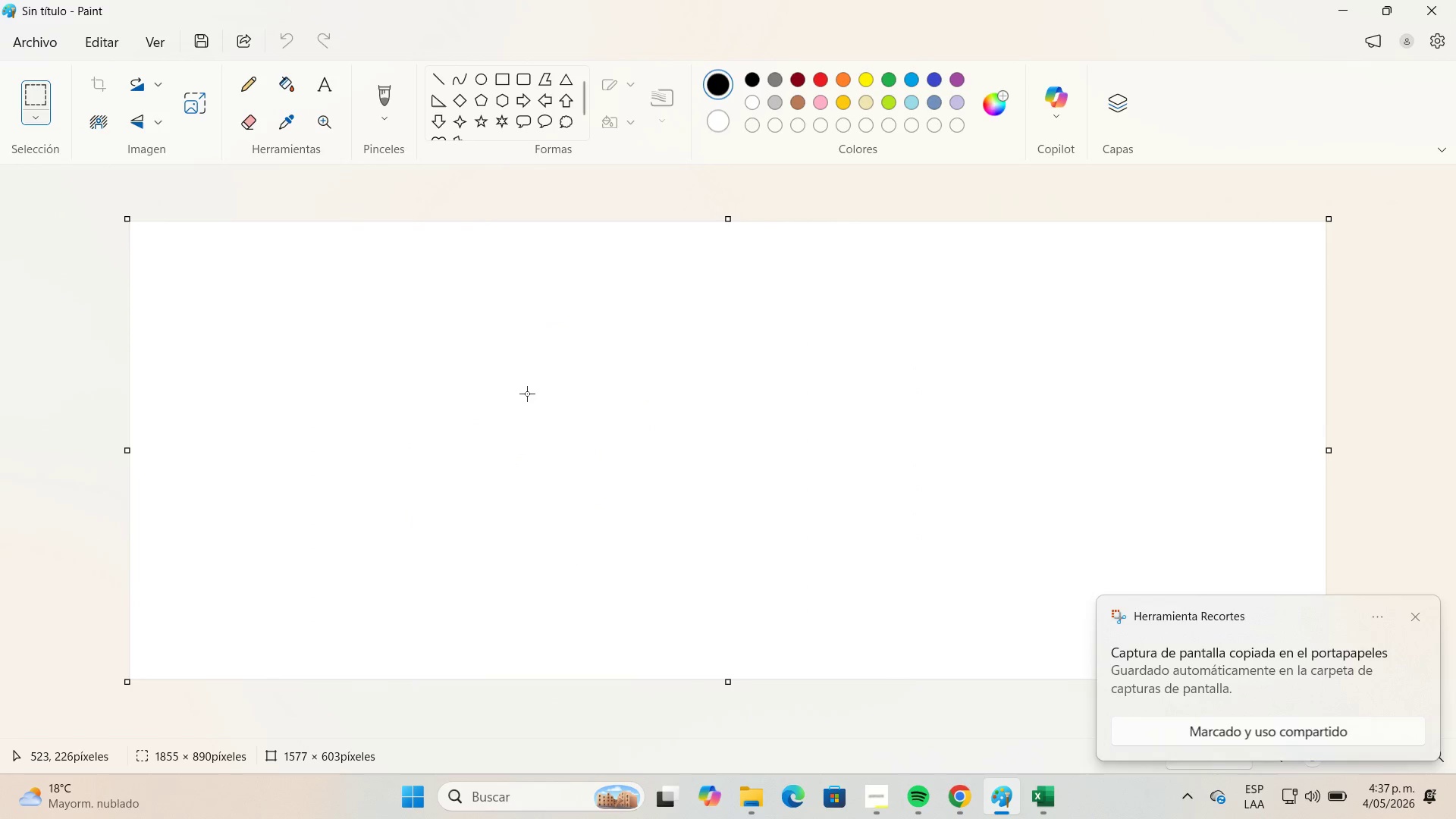 
key(Control+ControlLeft)
 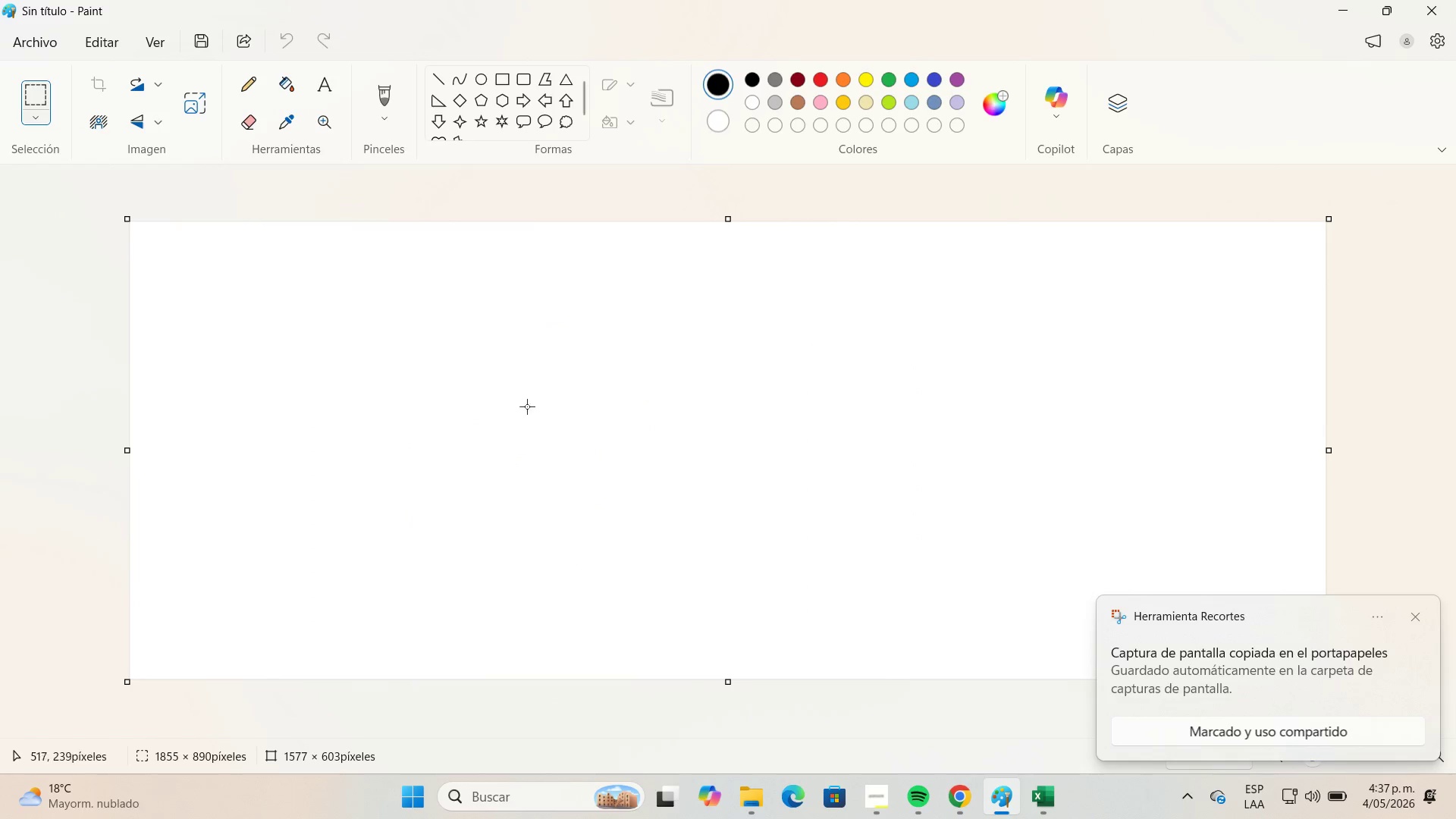 
key(Control+V)
 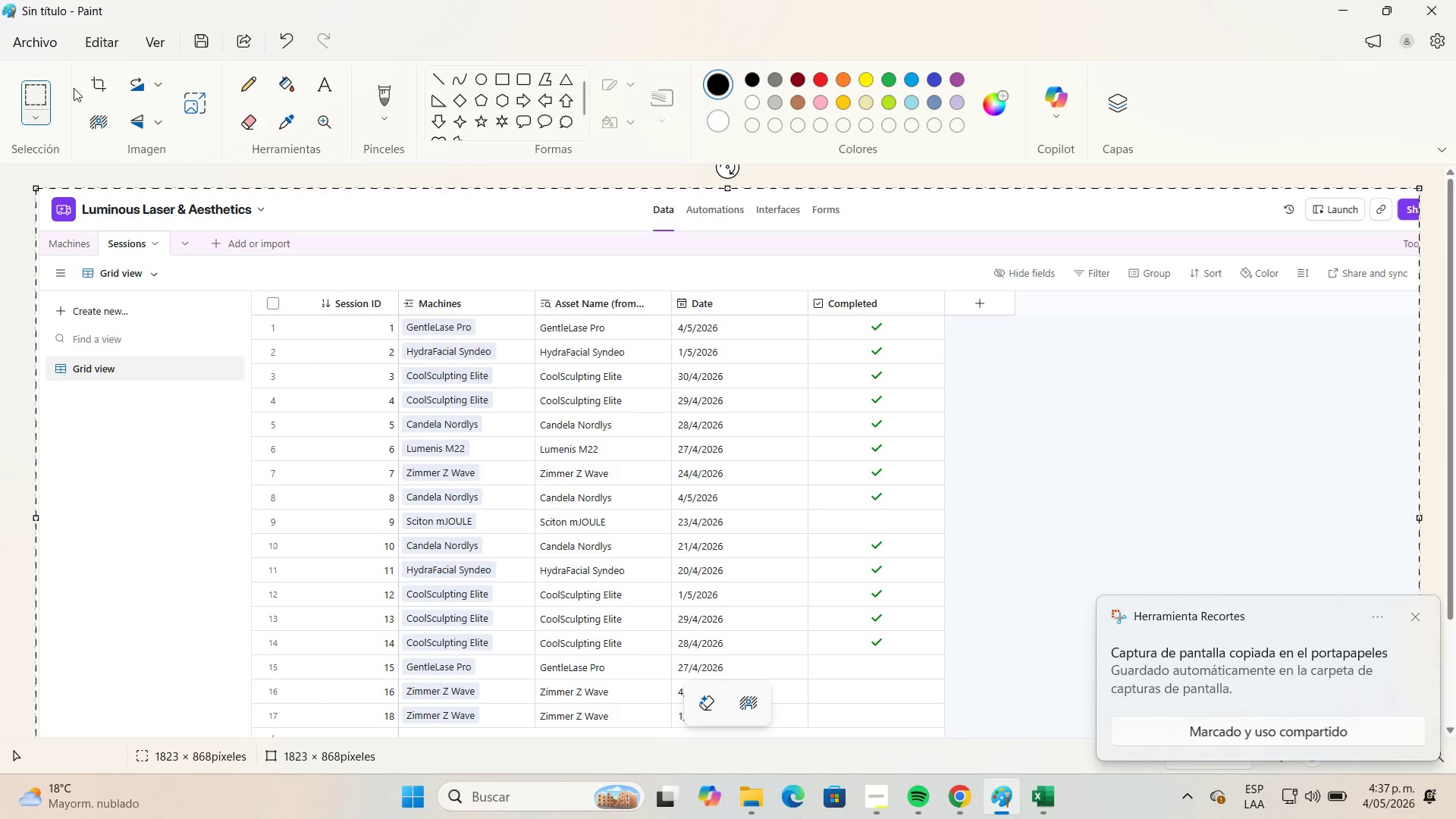 
left_click([52, 52])
 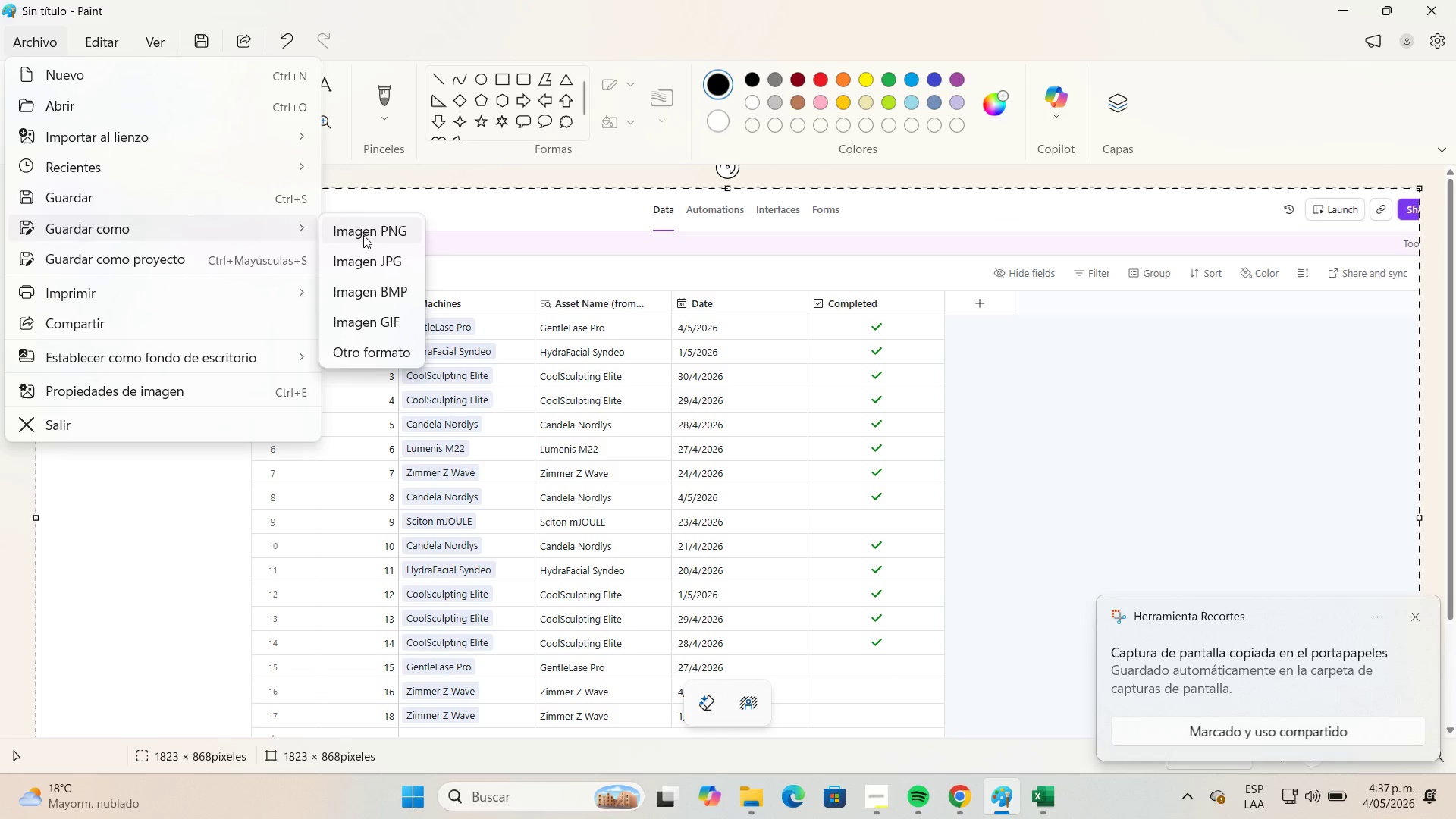 
left_click([390, 259])
 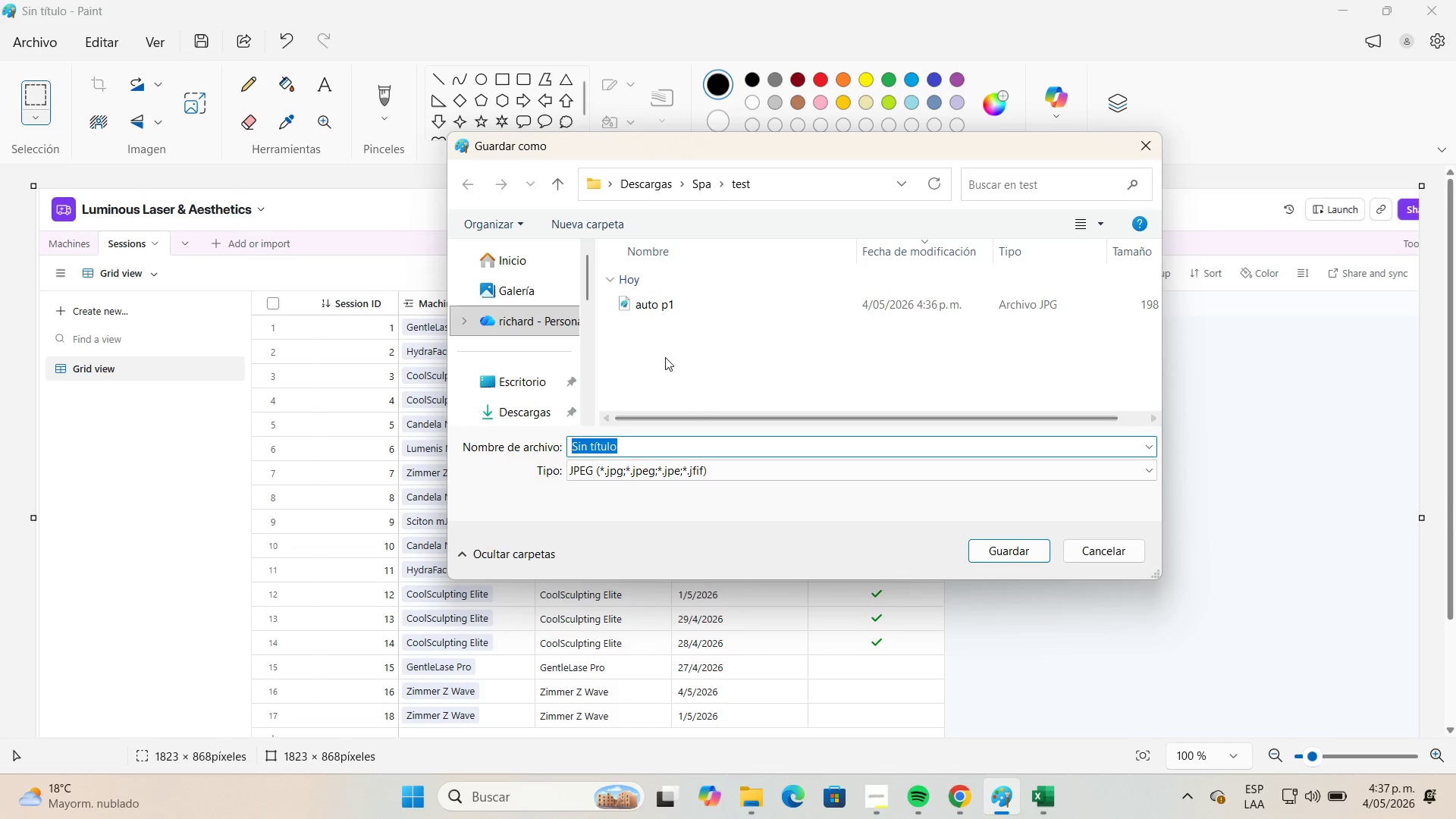 
left_click([658, 311])
 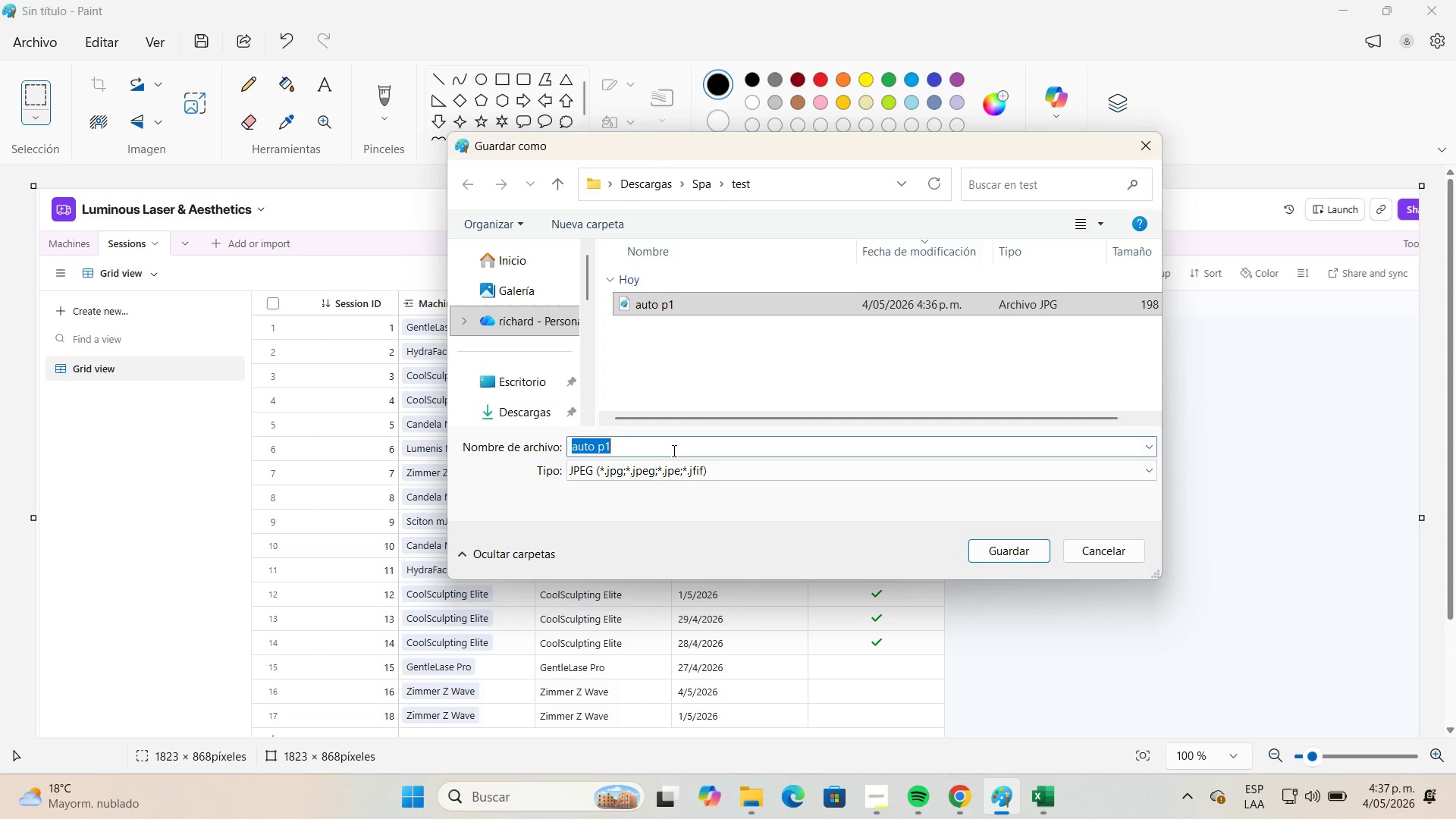 
double_click([673, 450])
 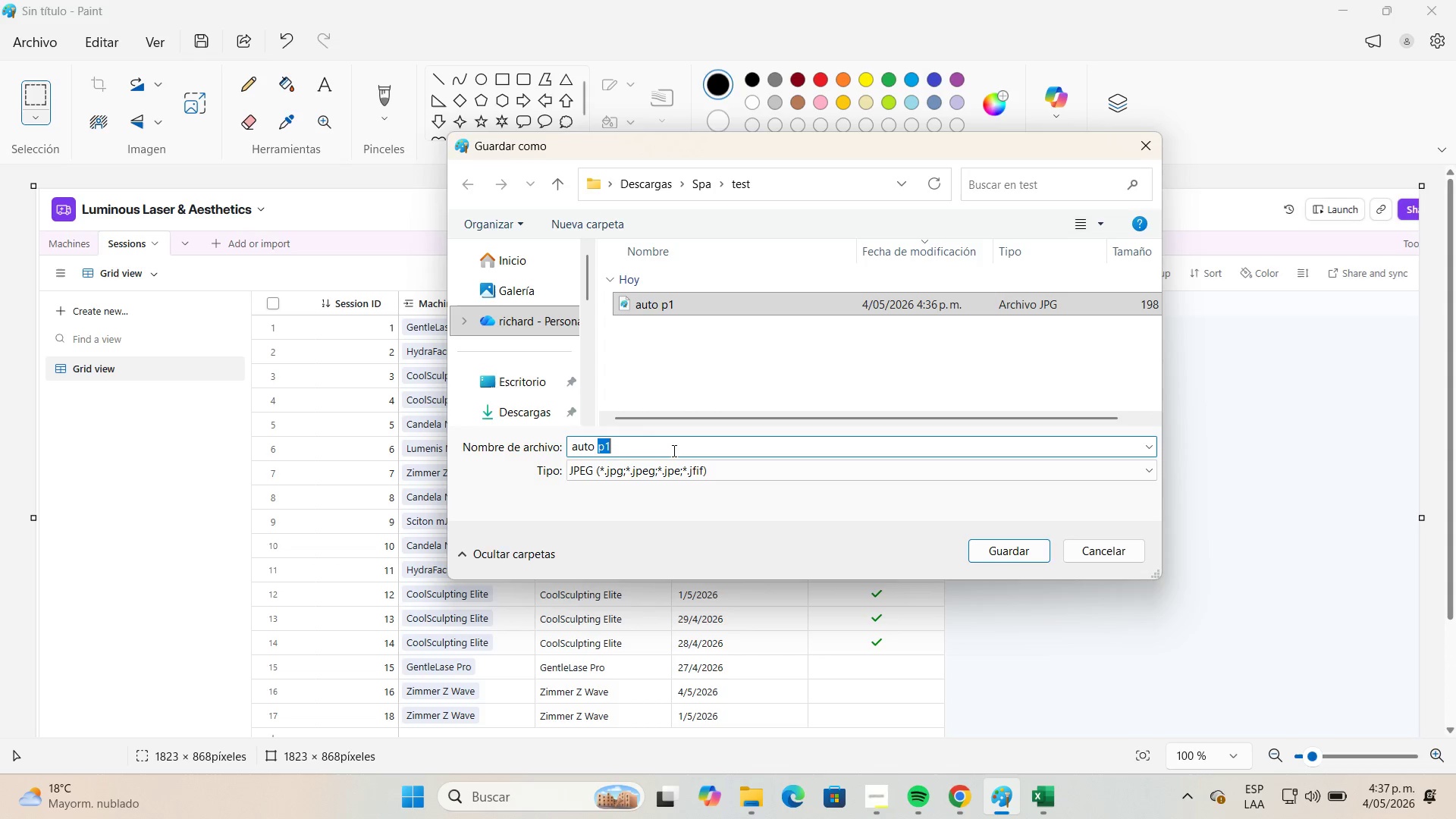 
left_click([673, 450])
 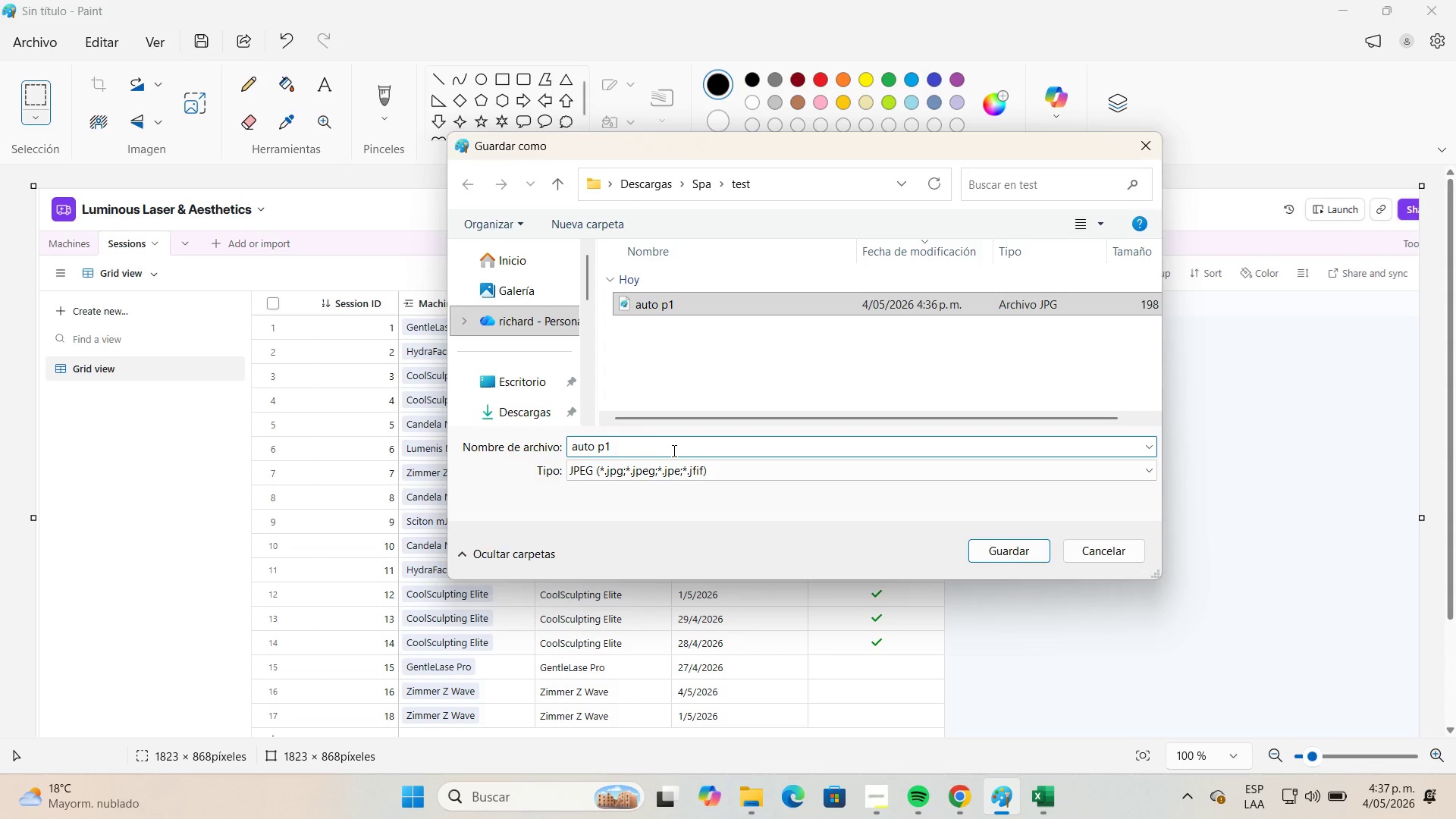 
key(Backspace)
 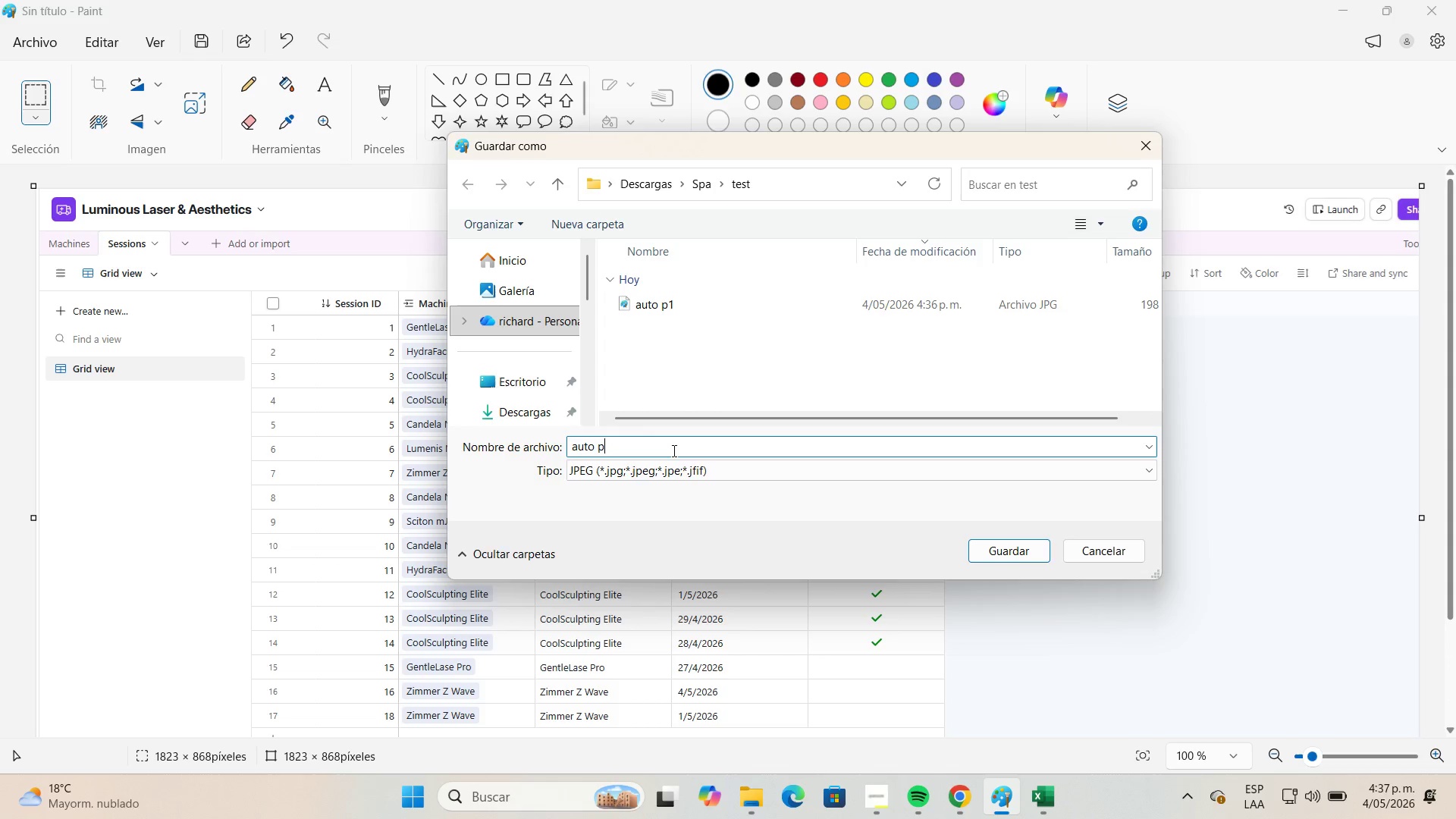 
key(Numpad2)
 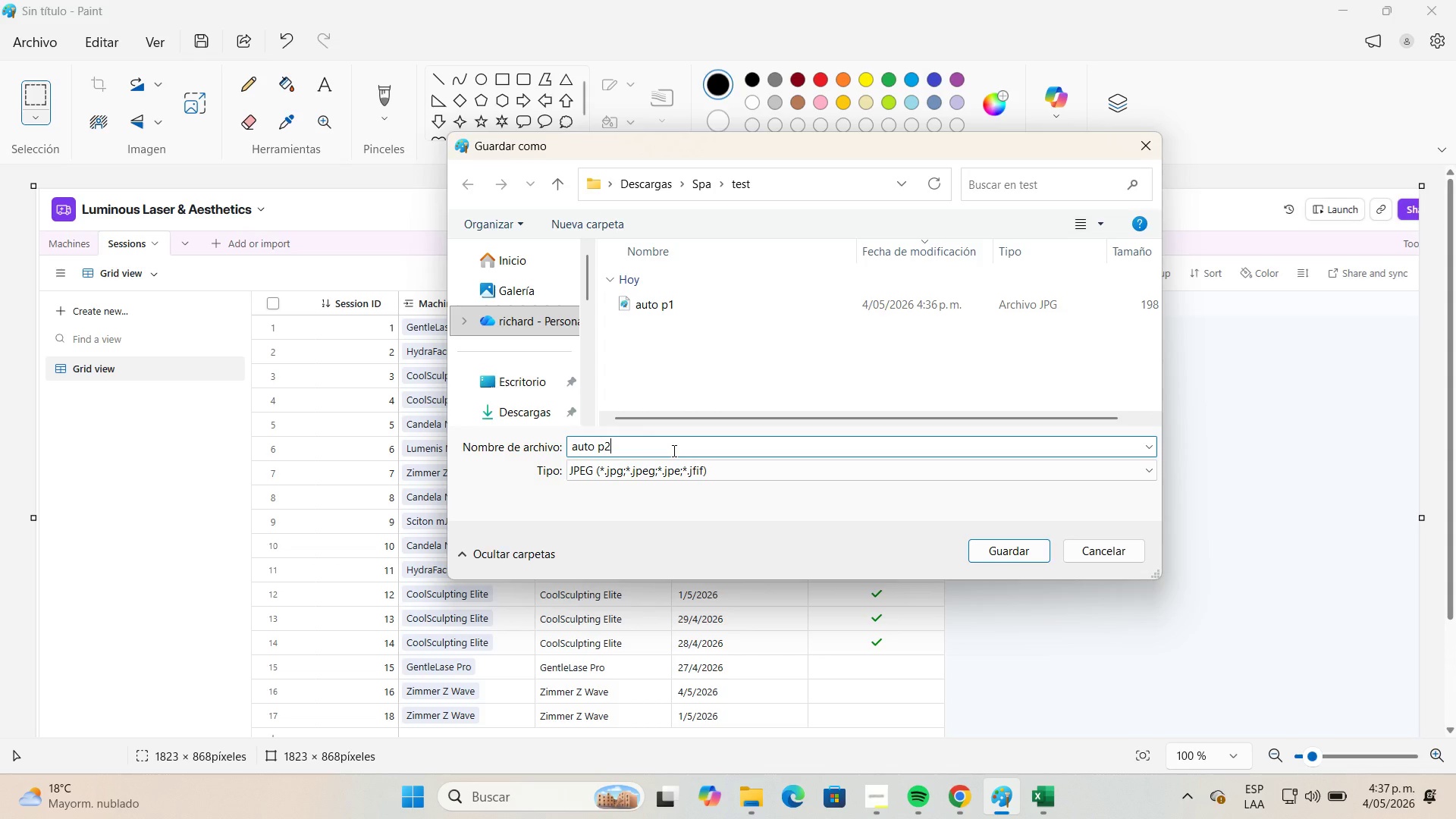 
key(NumpadEnter)
 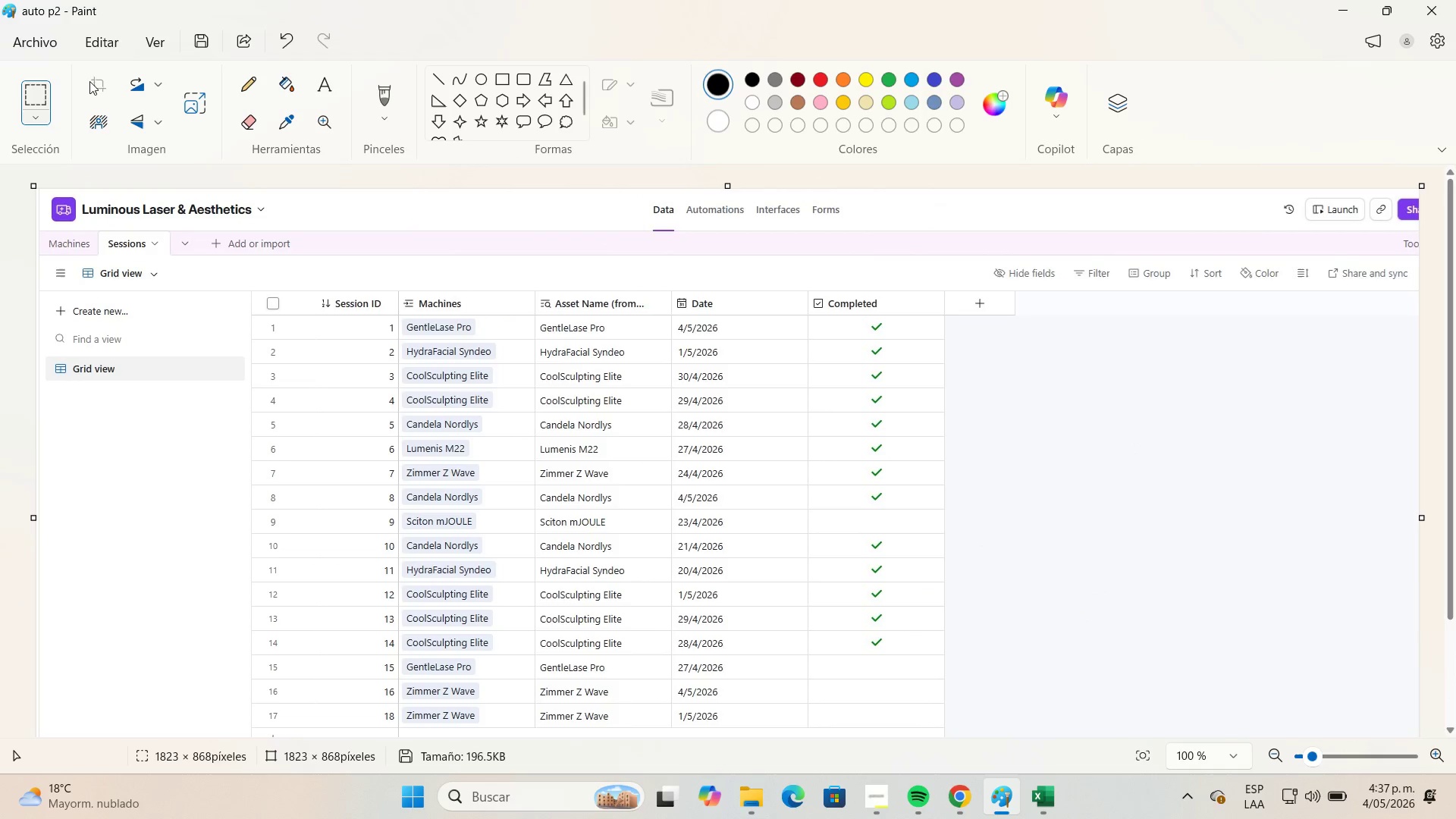 
left_click([53, 52])
 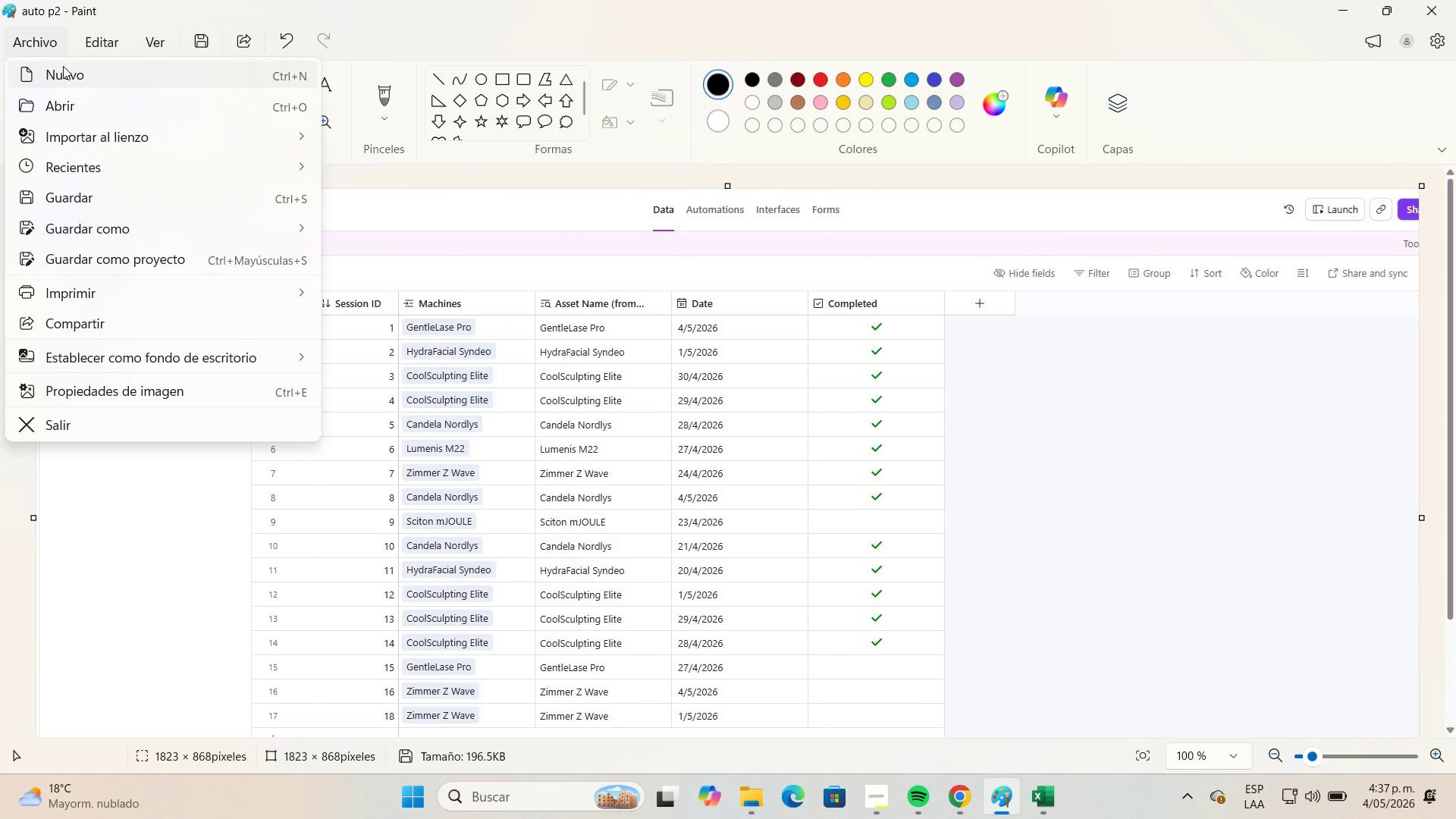 
left_click([64, 66])
 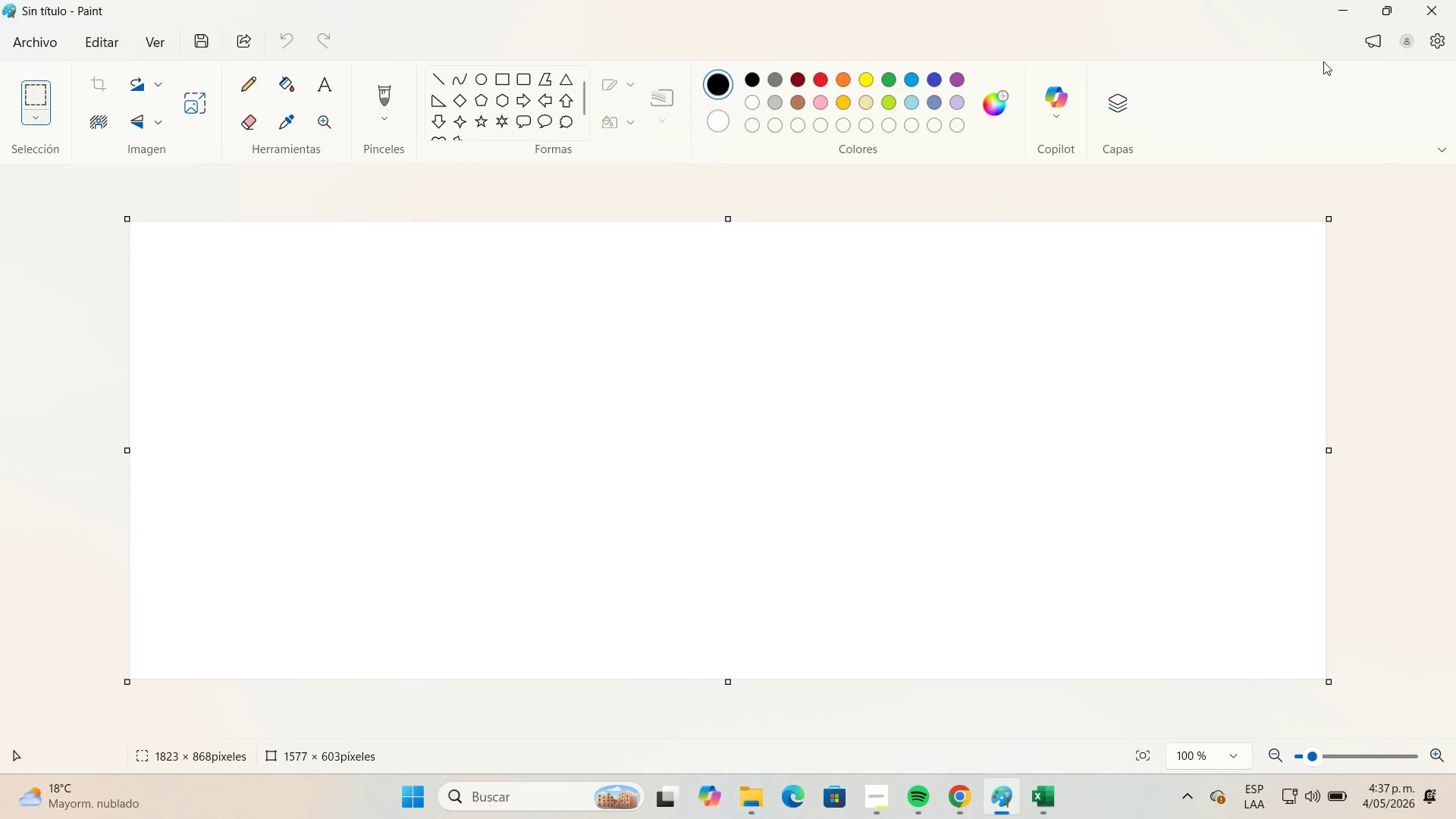 
left_click([1349, 19])
 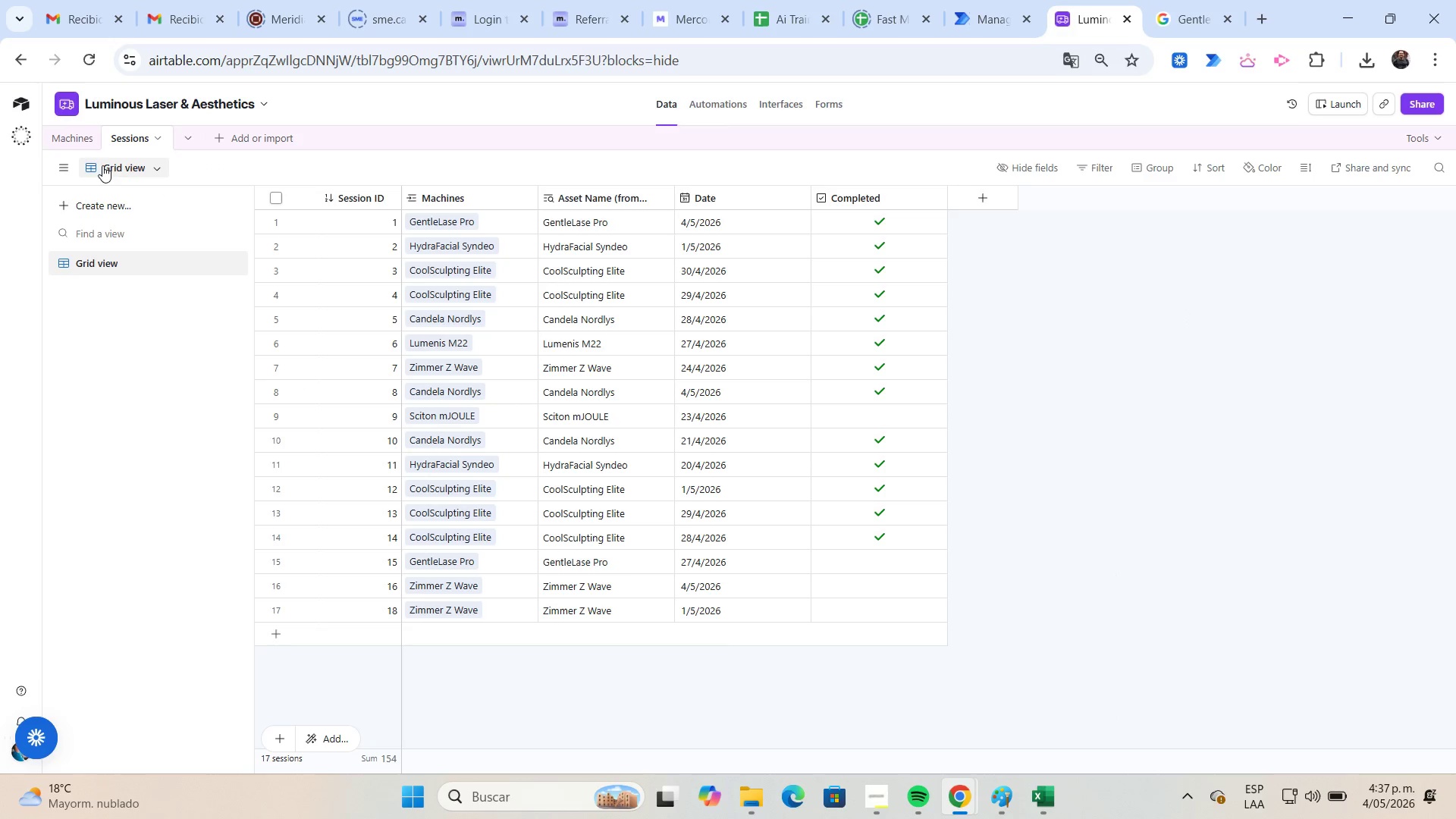 
left_click([74, 140])
 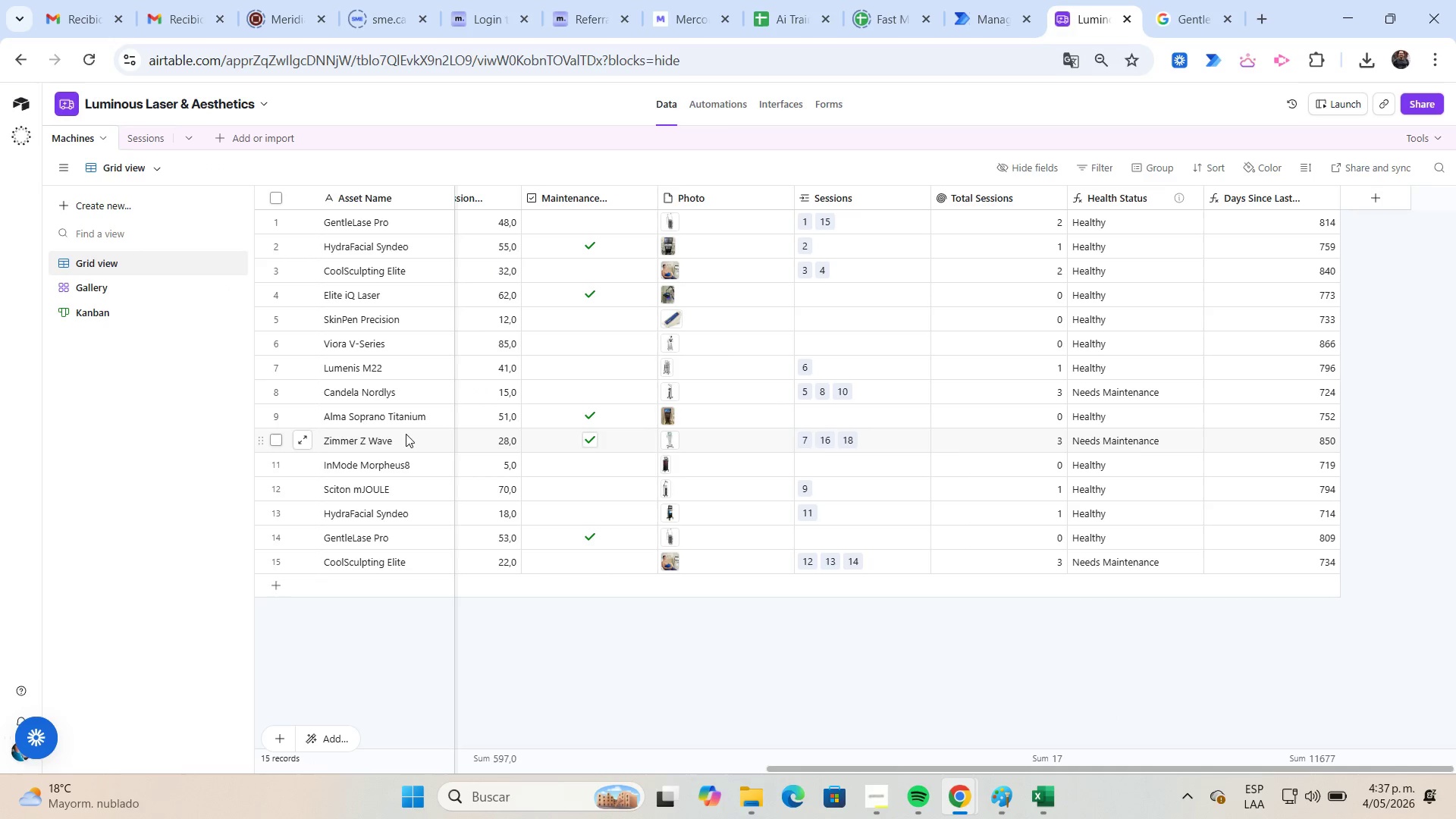 
wait(7.28)
 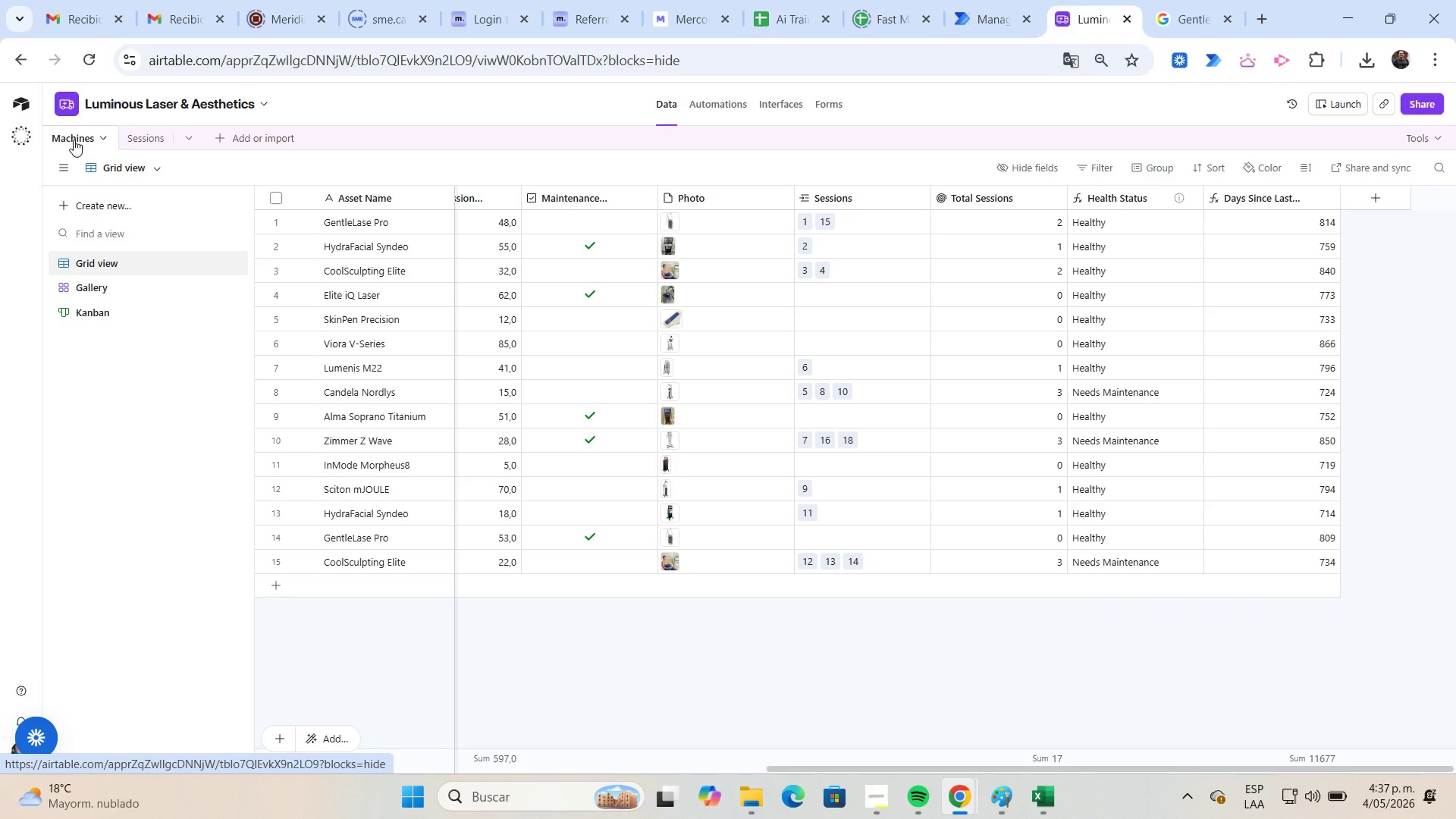 
left_click([281, 440])
 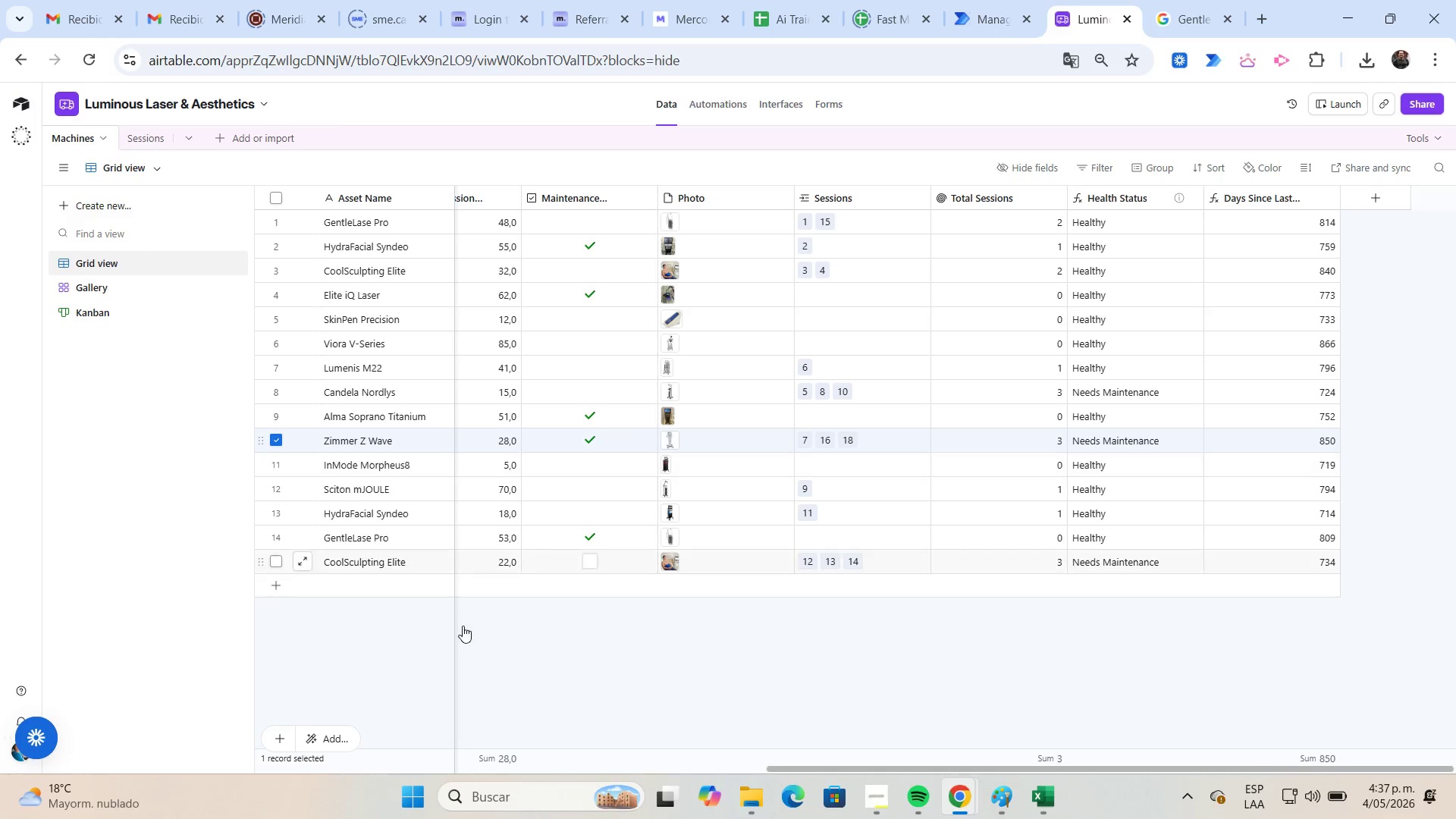 
wait(5.66)
 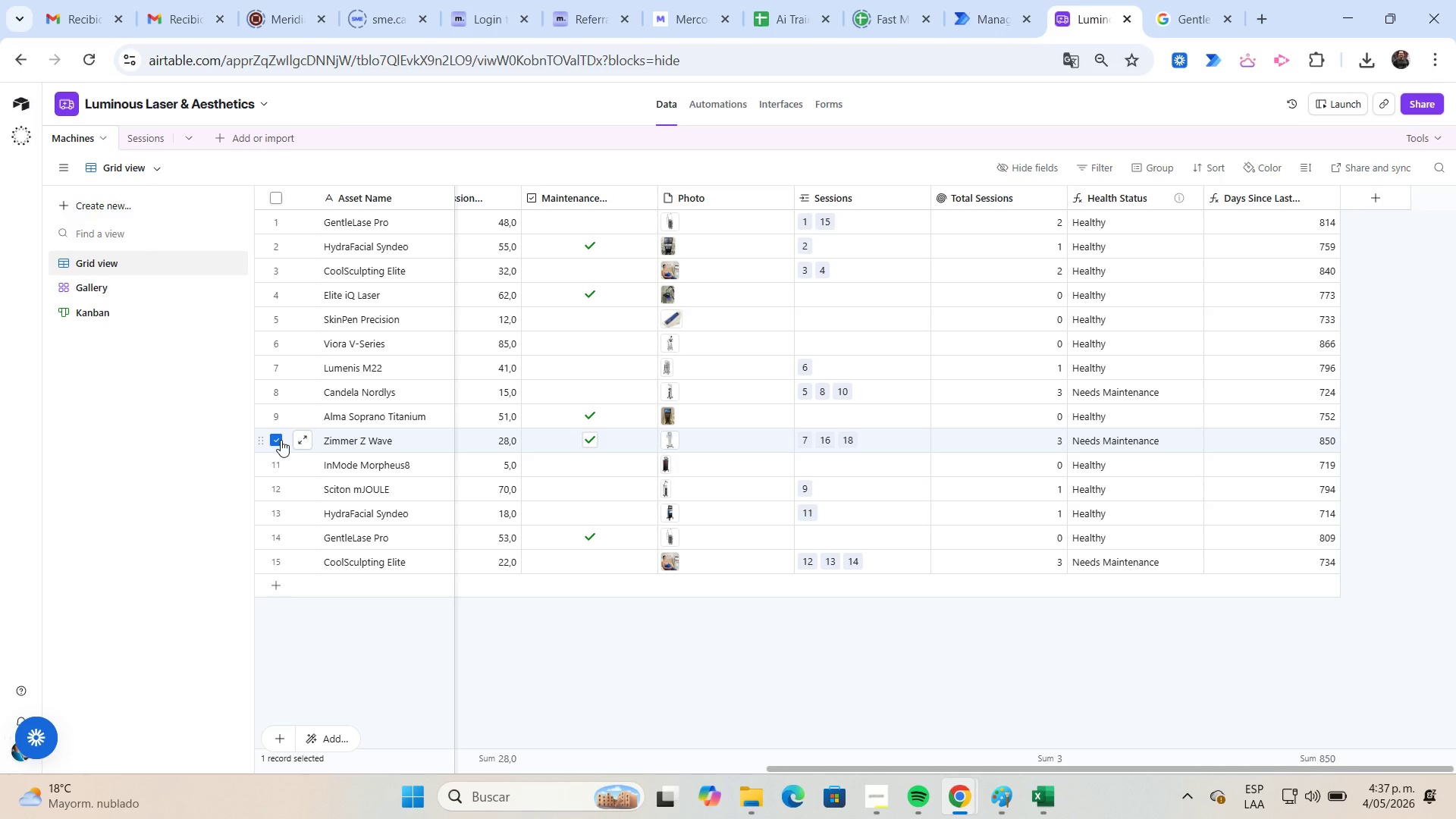 
left_click_drag(start_coordinate=[812, 769], to_coordinate=[505, 768])
 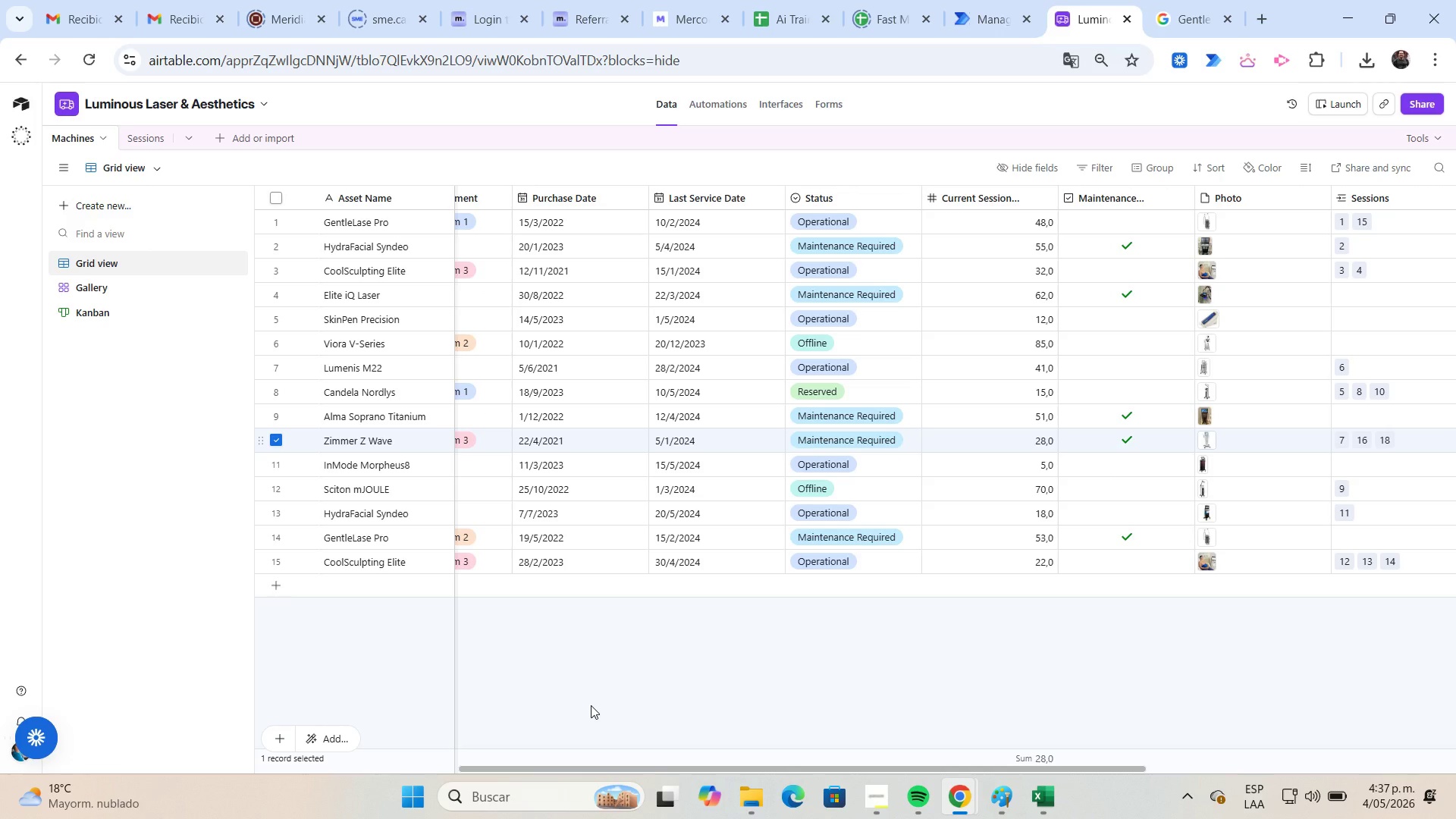 
key(Meta+Shift+S)
 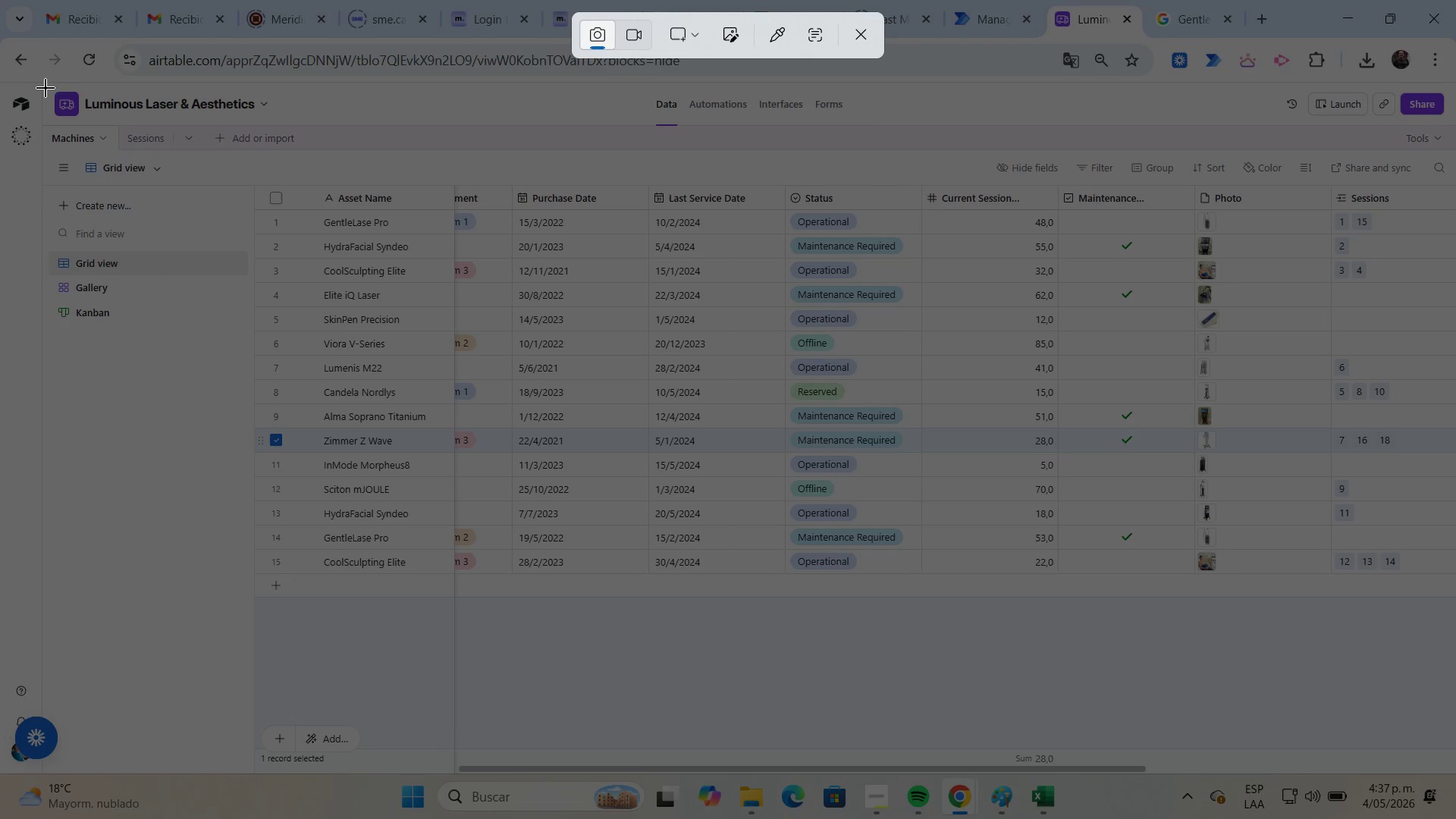 
left_click_drag(start_coordinate=[42, 83], to_coordinate=[1451, 749])
 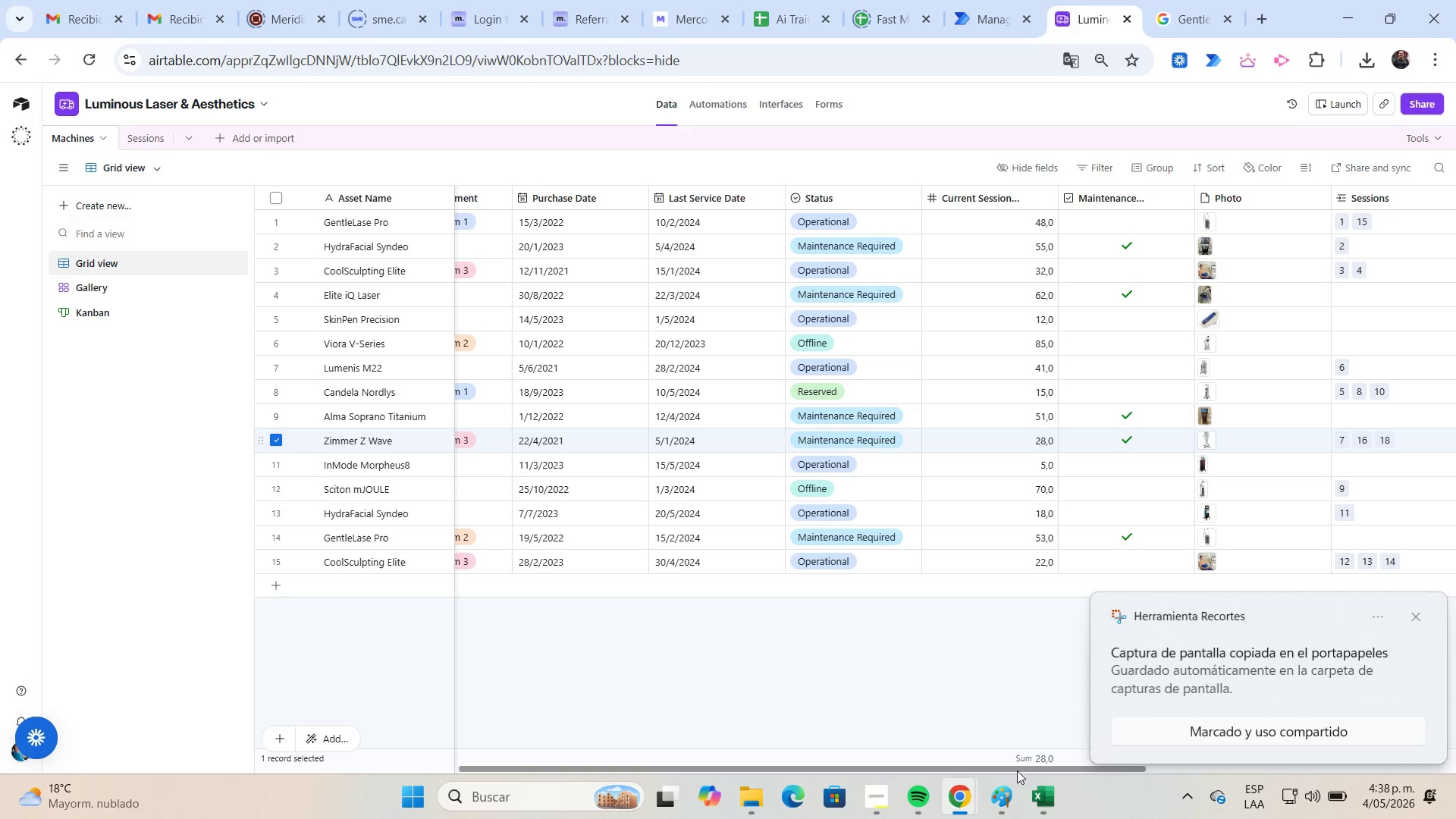 
left_click([1009, 786])
 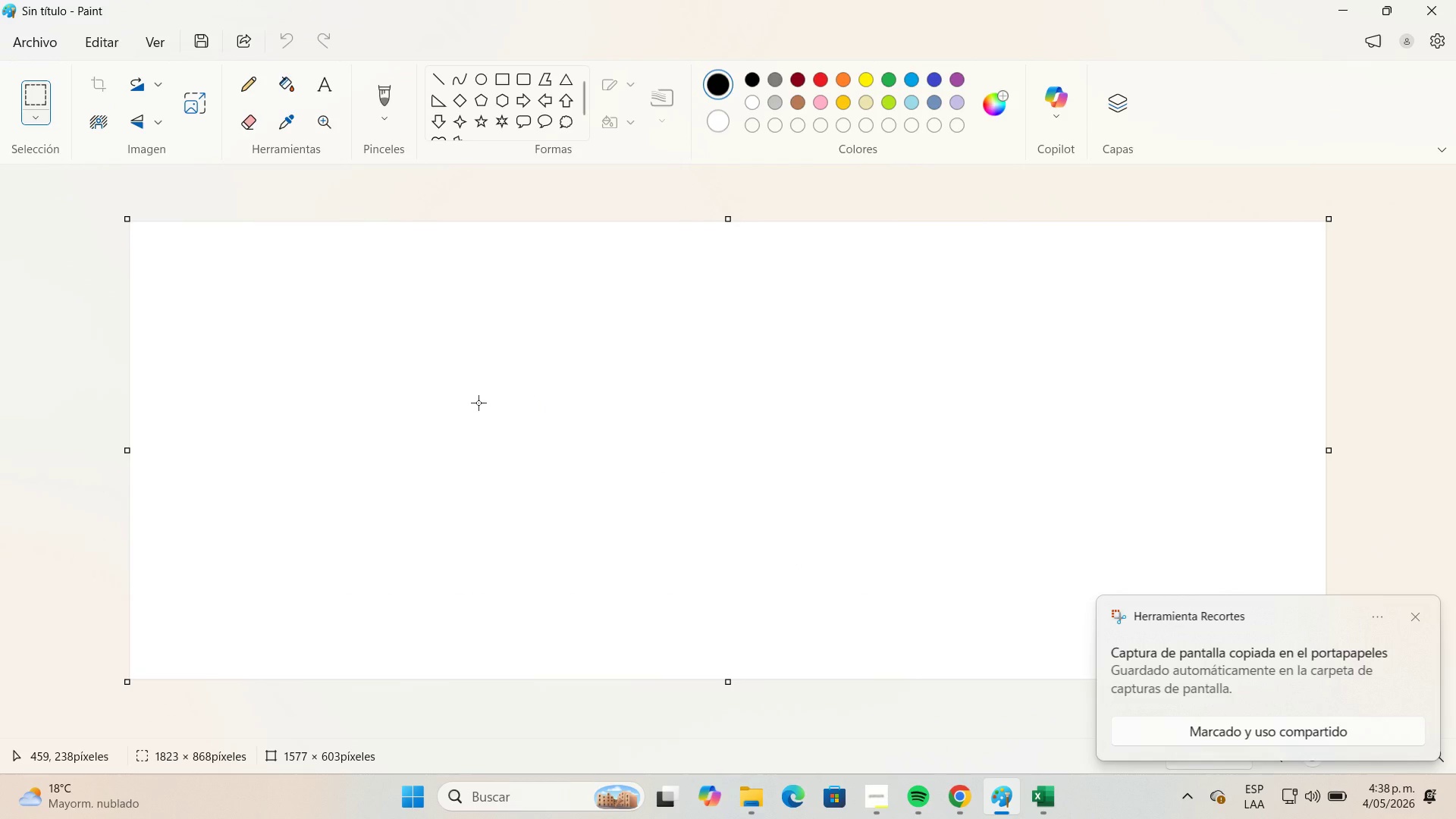 
key(Control+V)